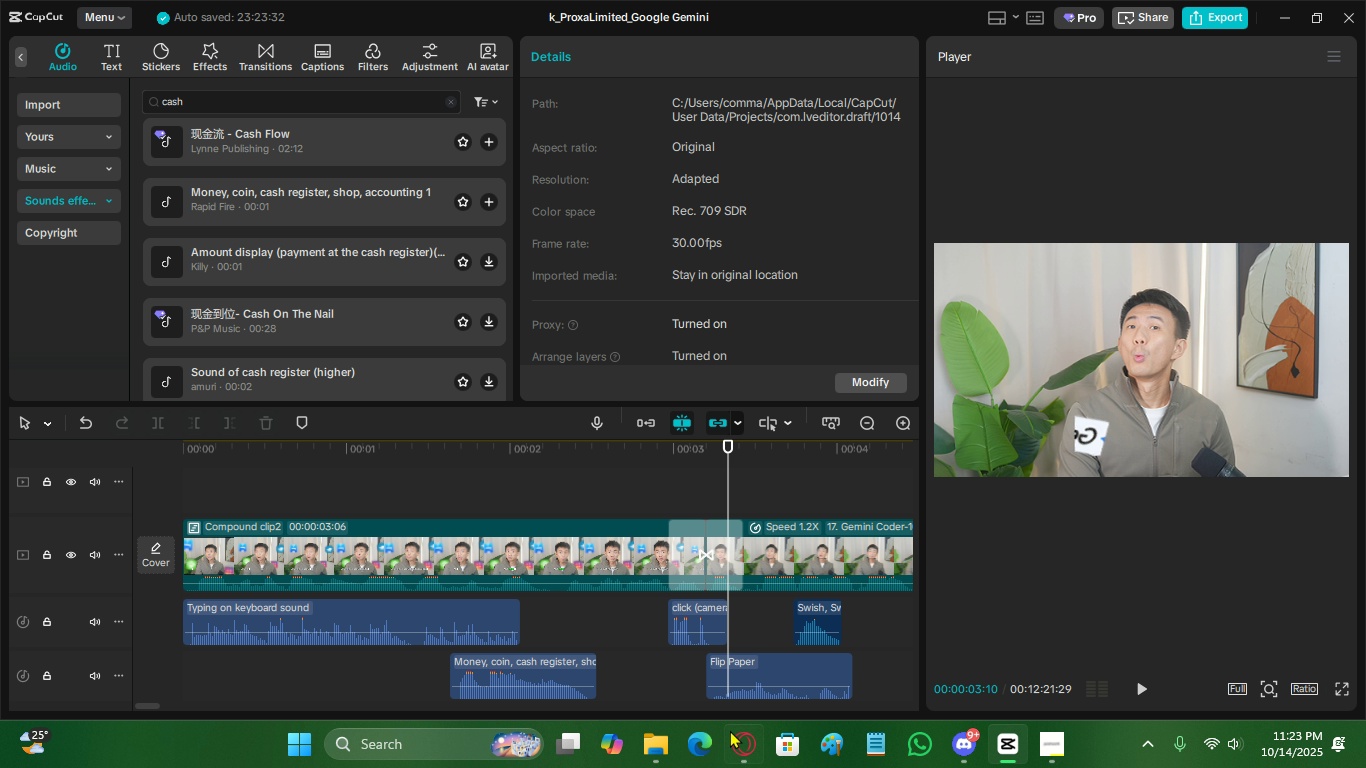 
left_click([736, 733])
 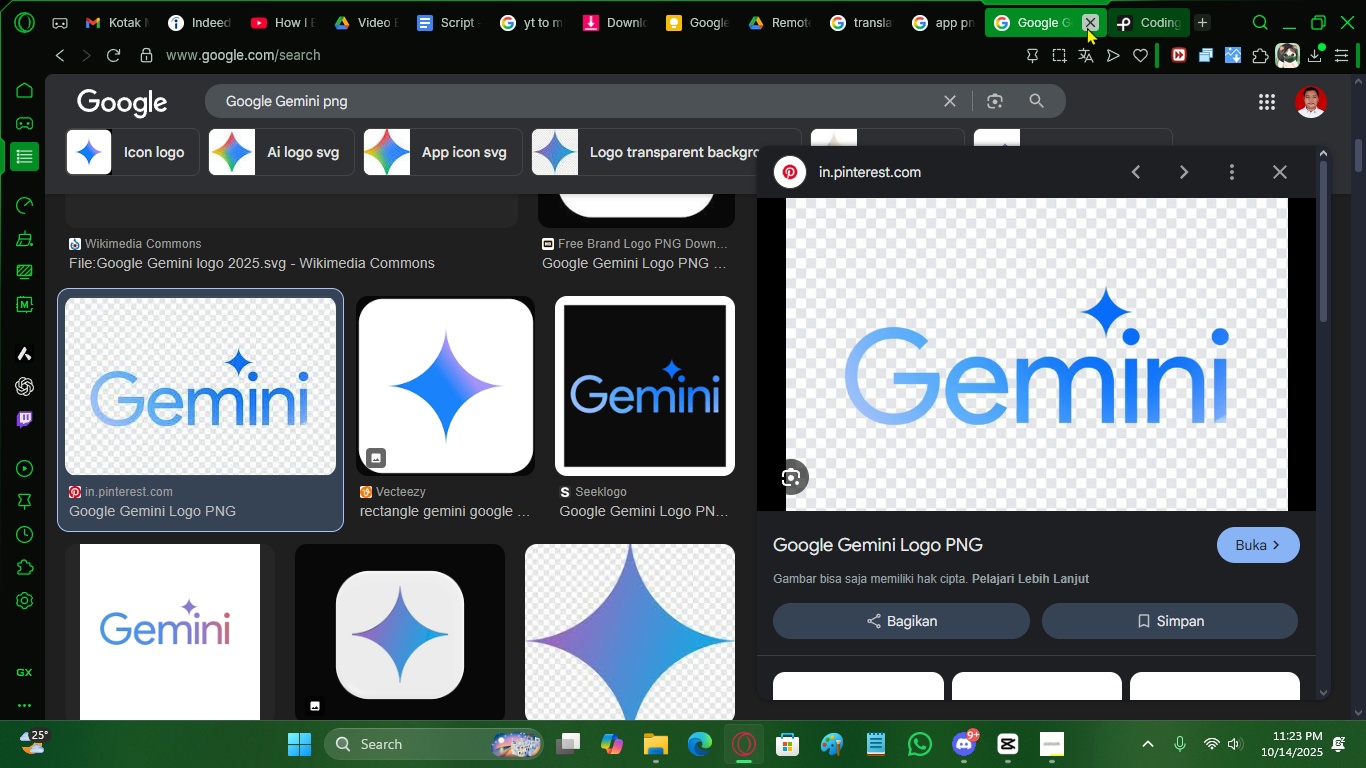 
left_click([1132, 18])
 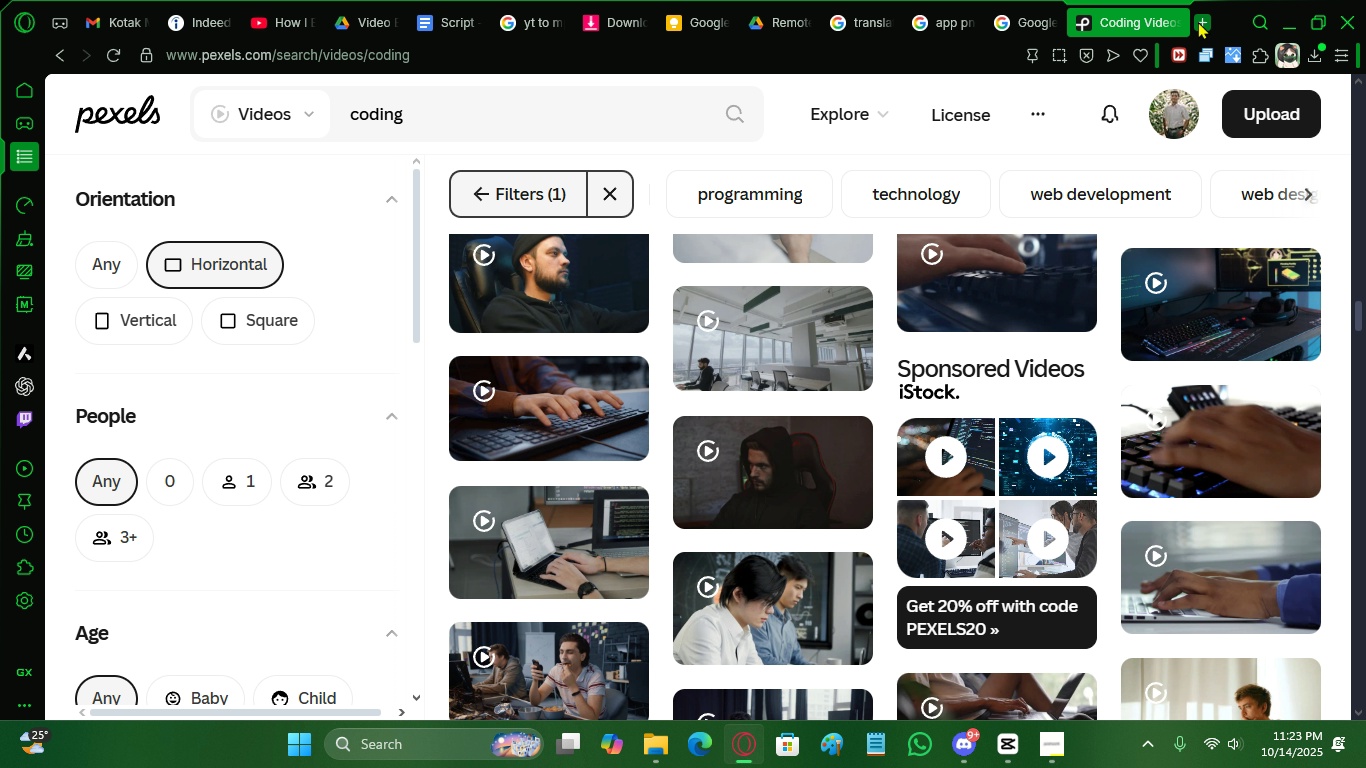 
double_click([935, 59])
 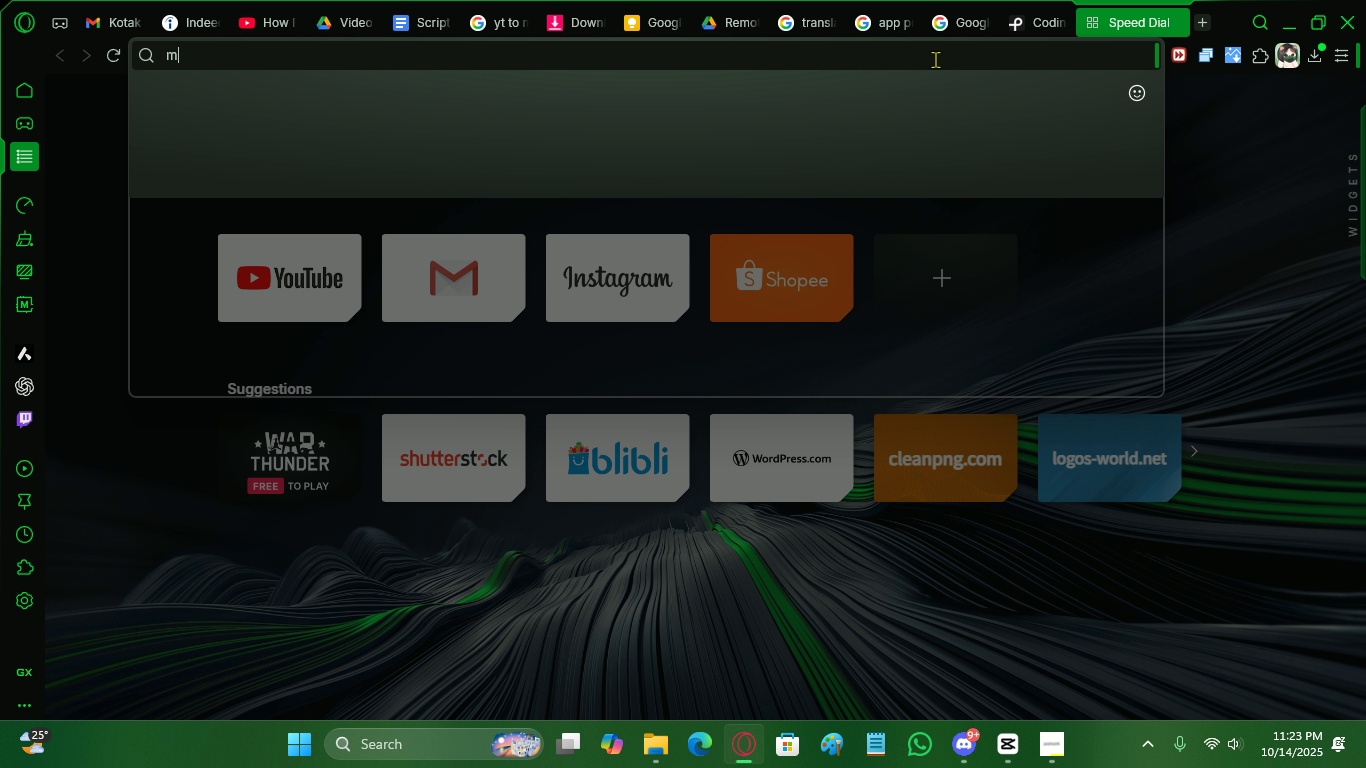 
type(money spread gif)
 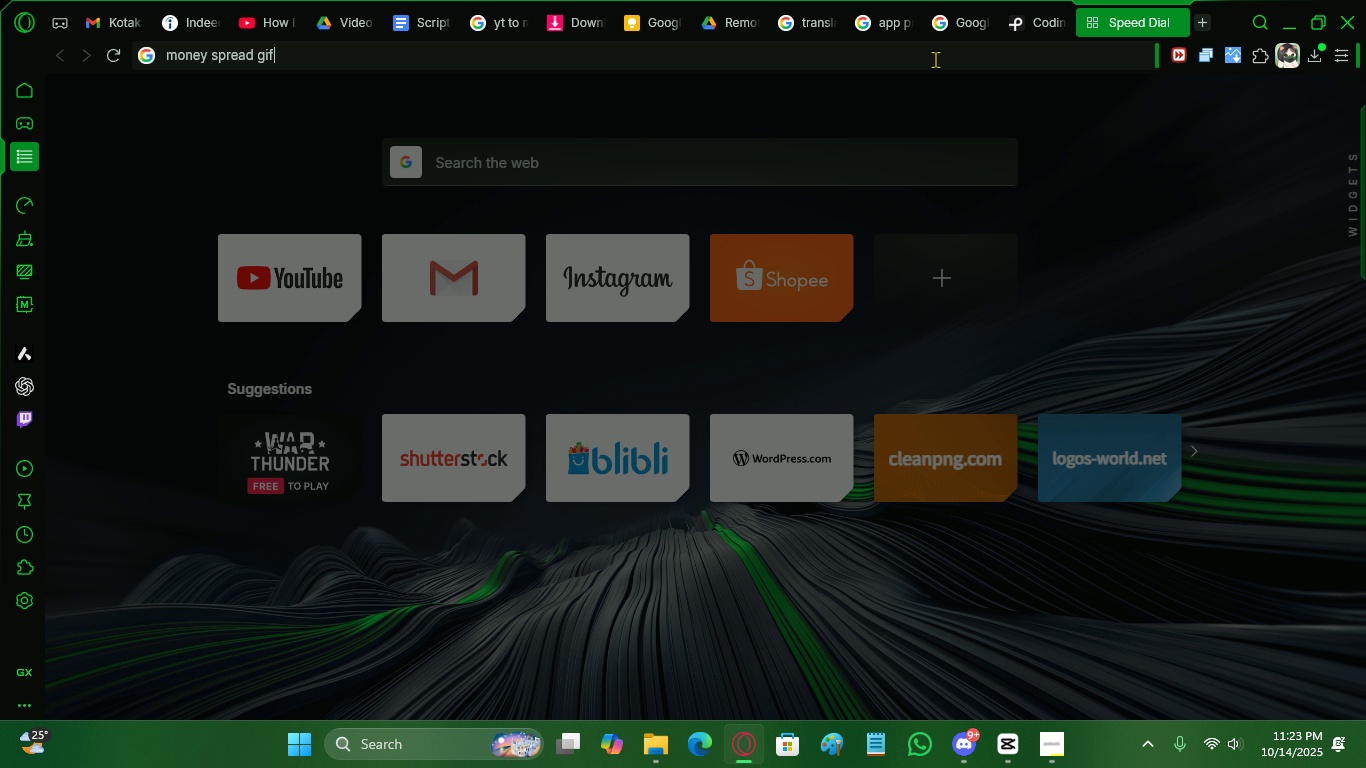 
key(Enter)
 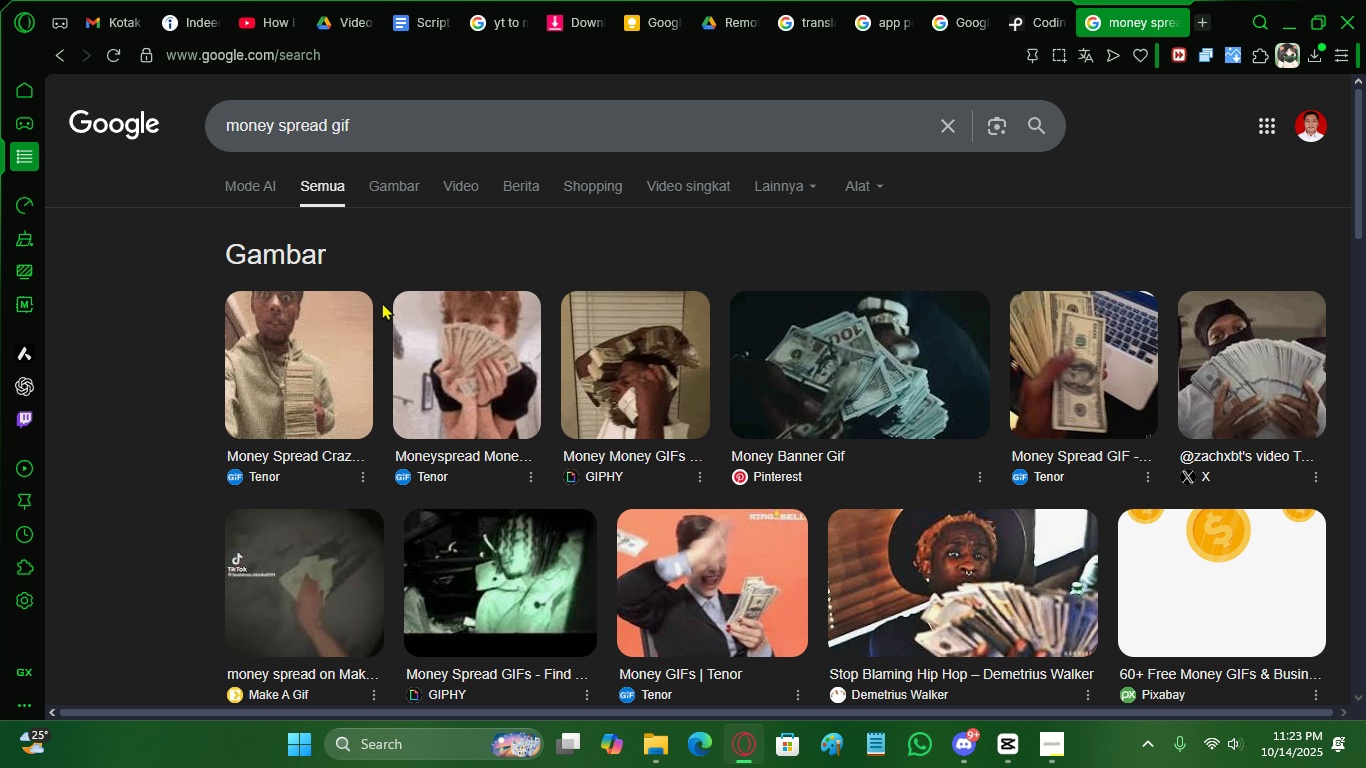 
left_click([371, 135])
 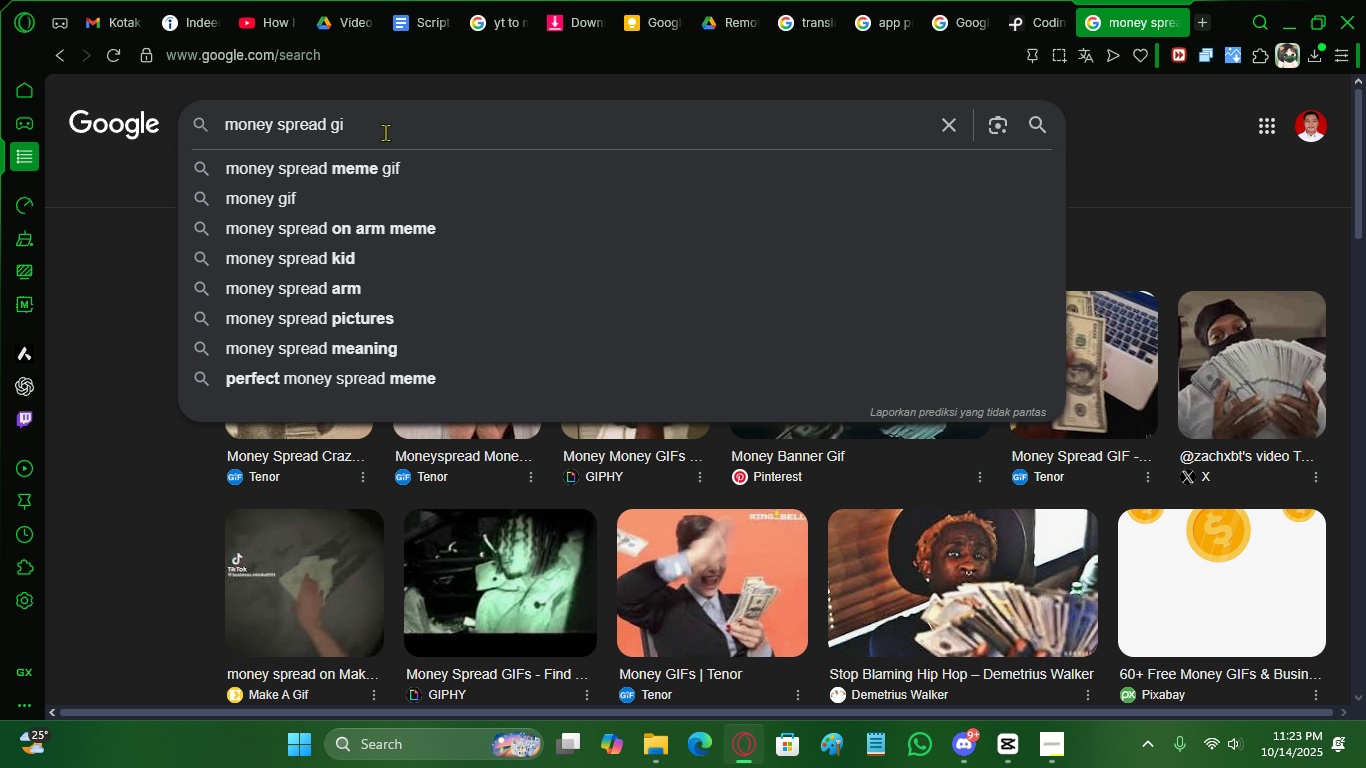 
key(Backspace)
key(Backspace)
key(Backspace)
type(green screen)
 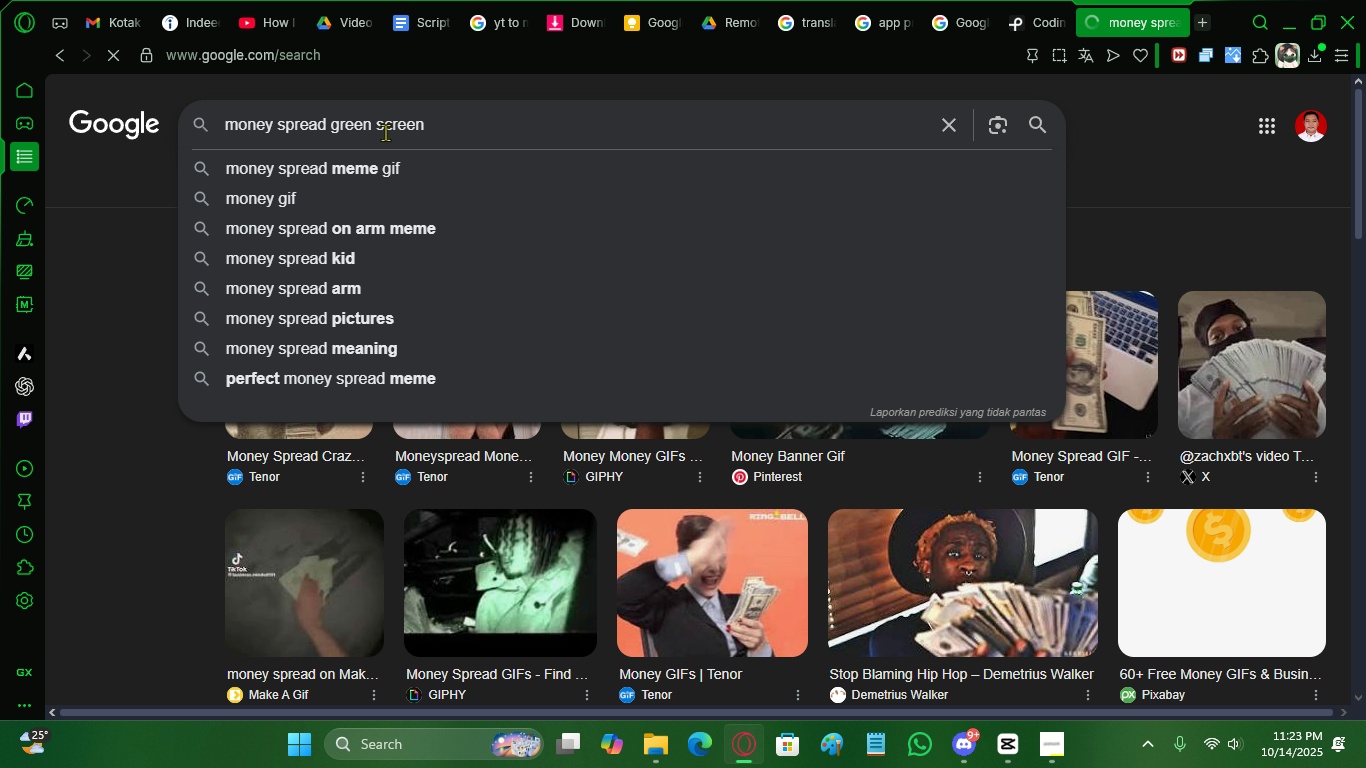 
key(Enter)
 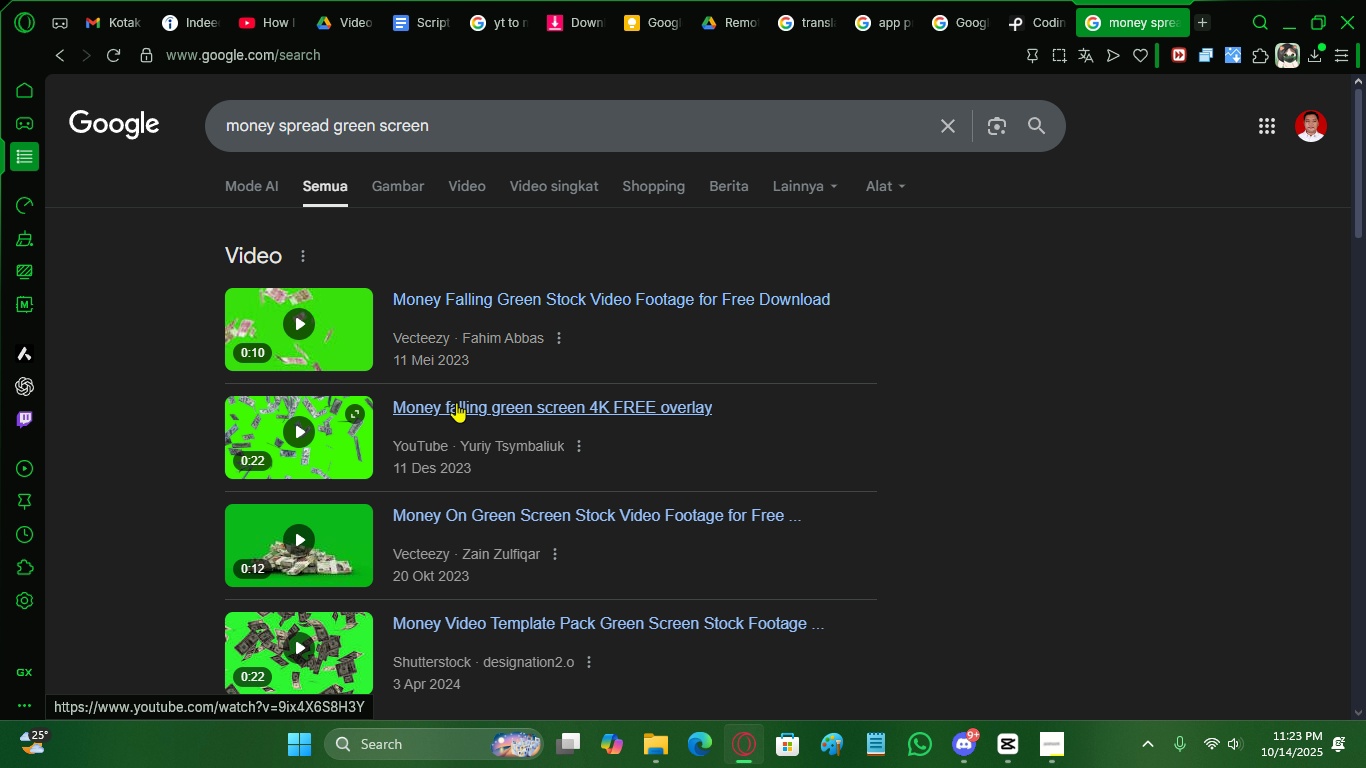 
left_click([456, 402])
 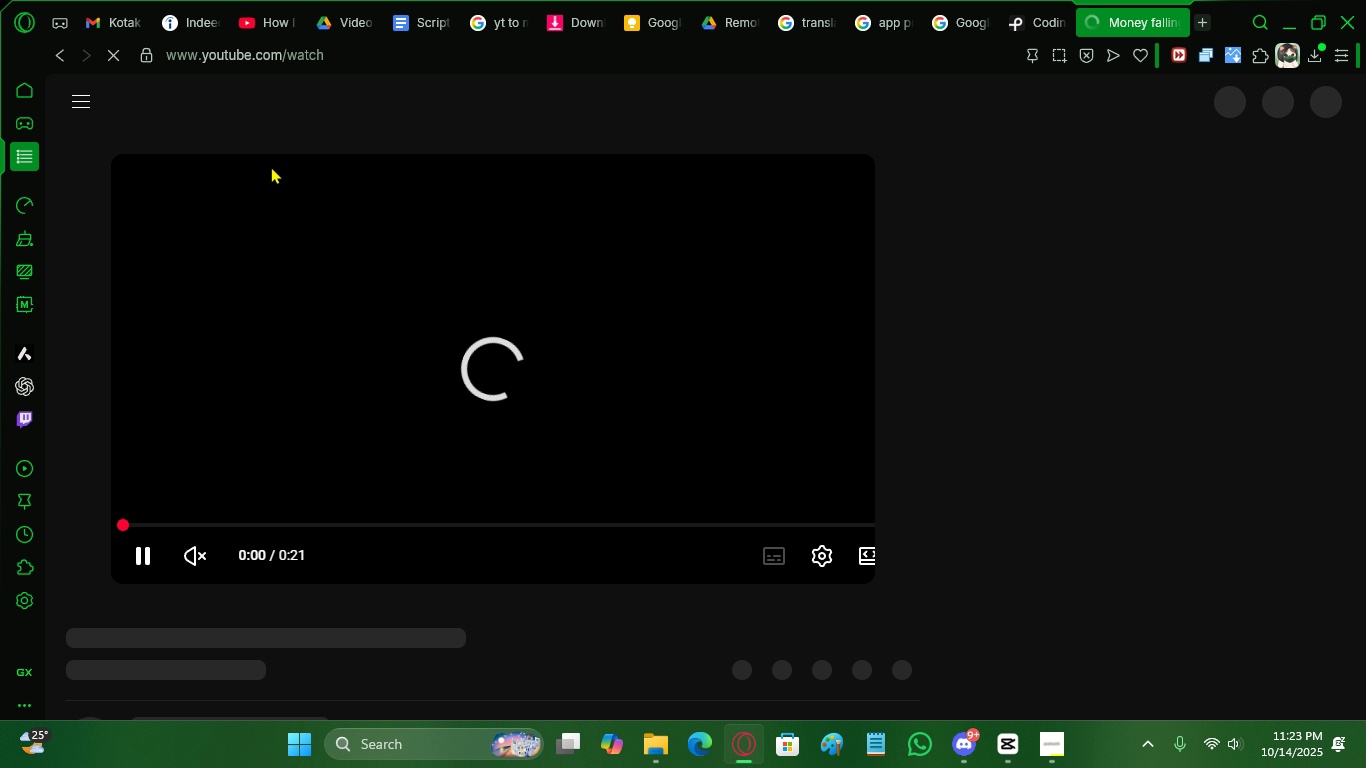 
key(Space)
 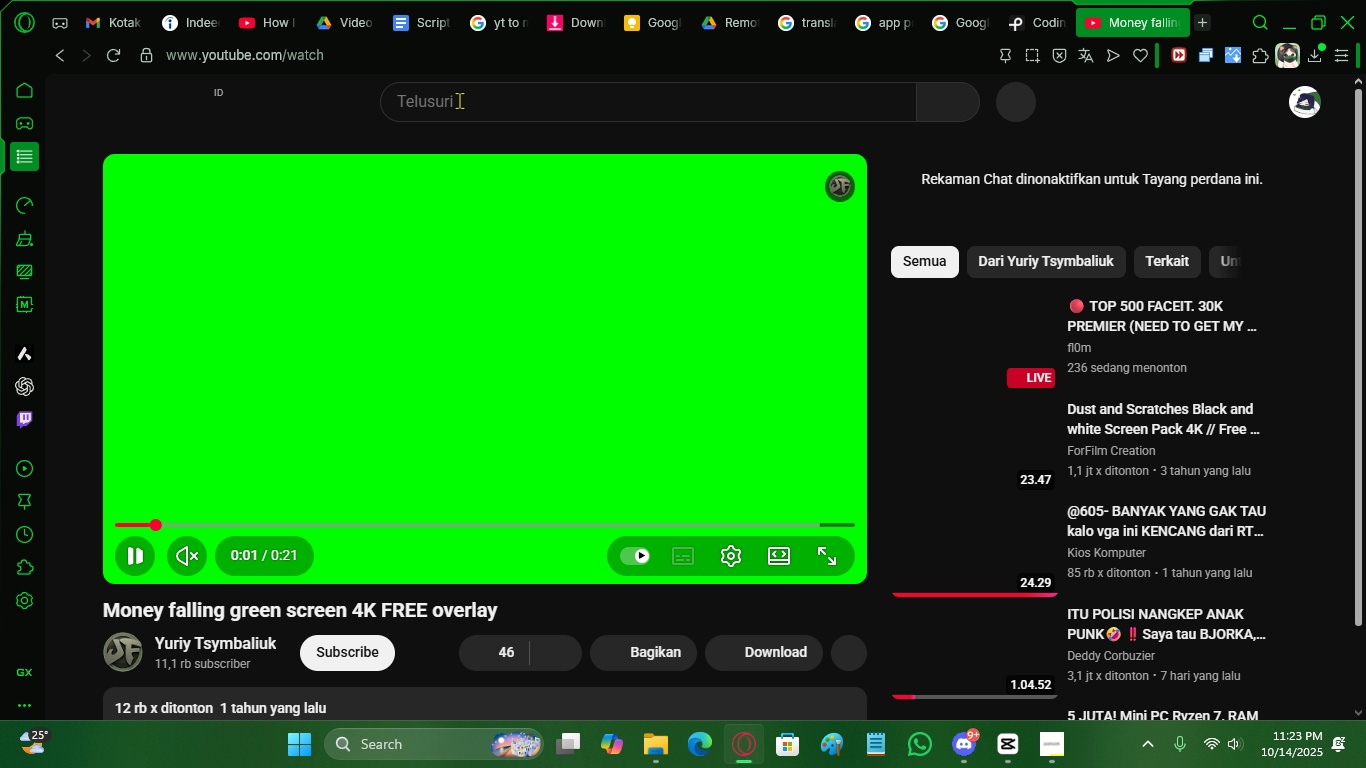 
left_click([453, 99])
 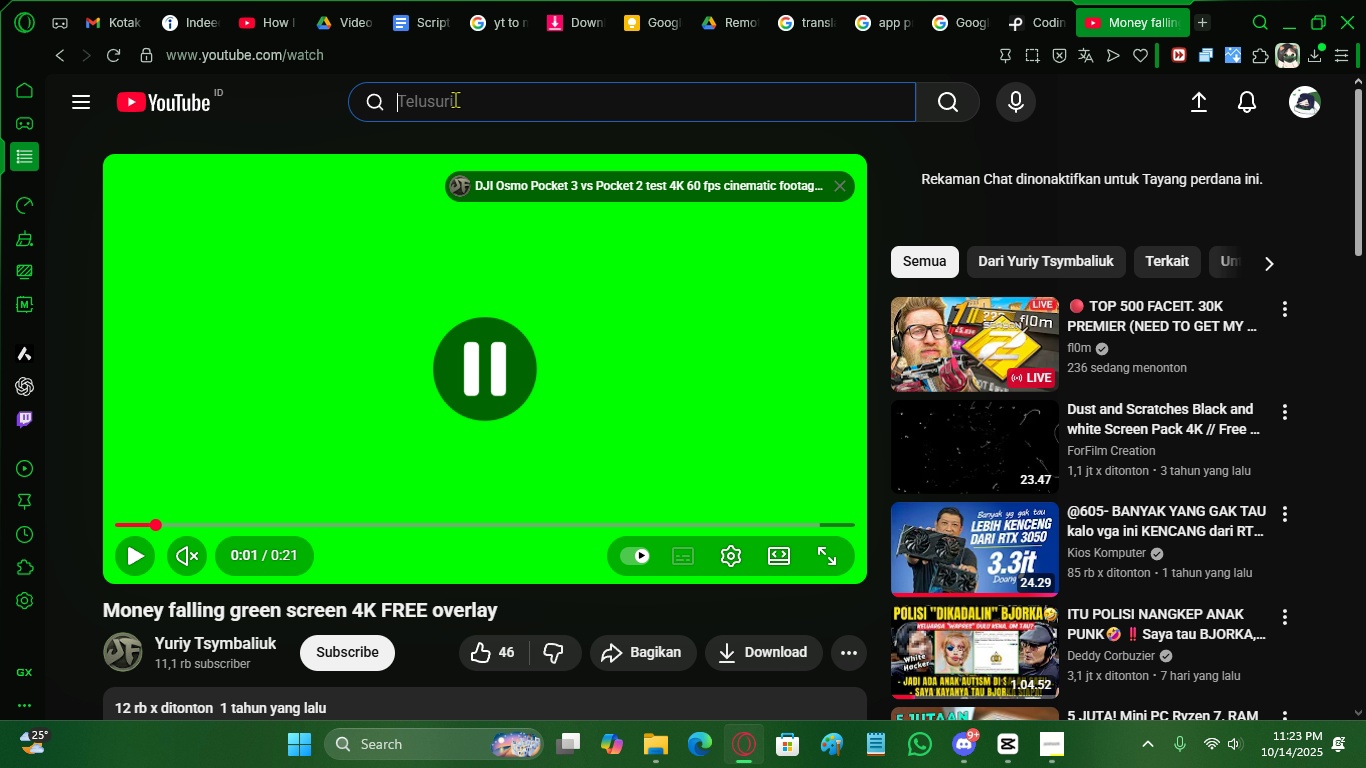 
type(free gf)
key(Backspace)
key(Backspace)
type(green screen)
 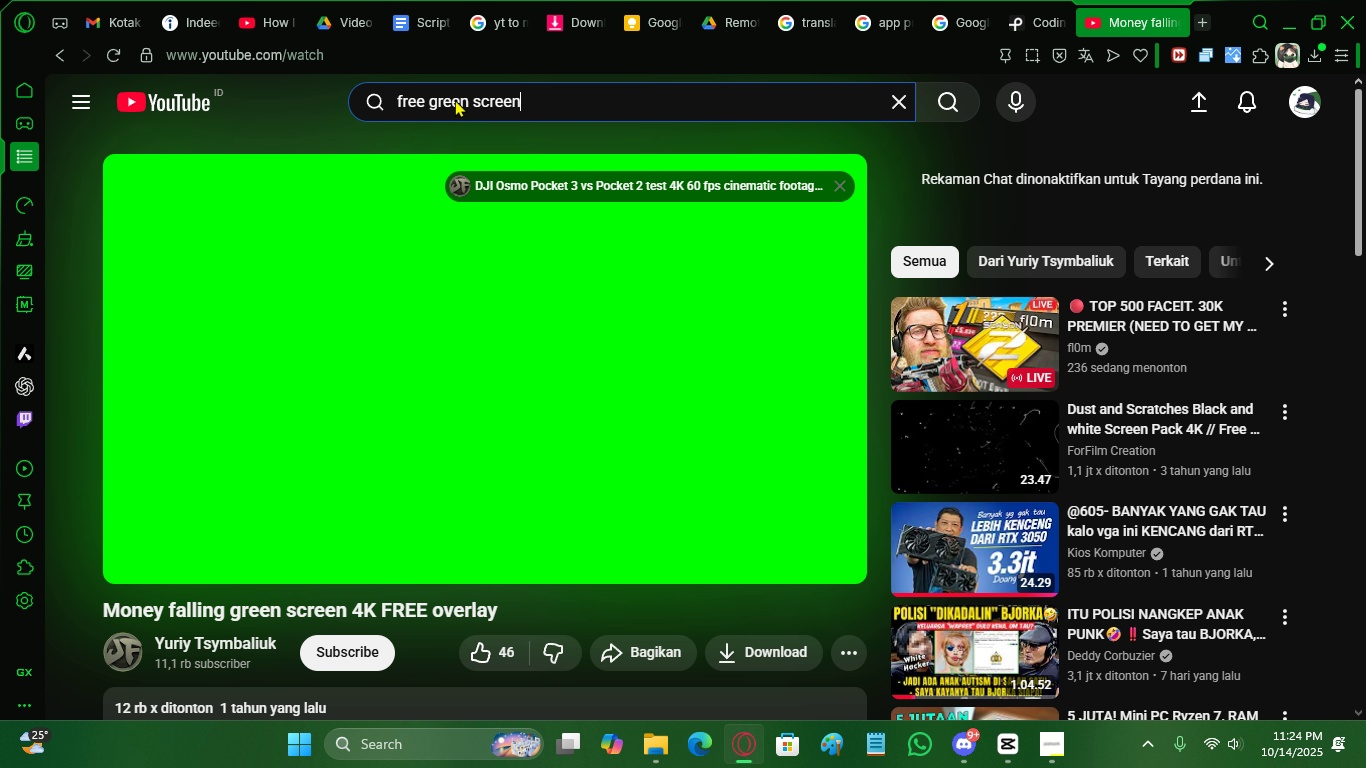 
key(Enter)
 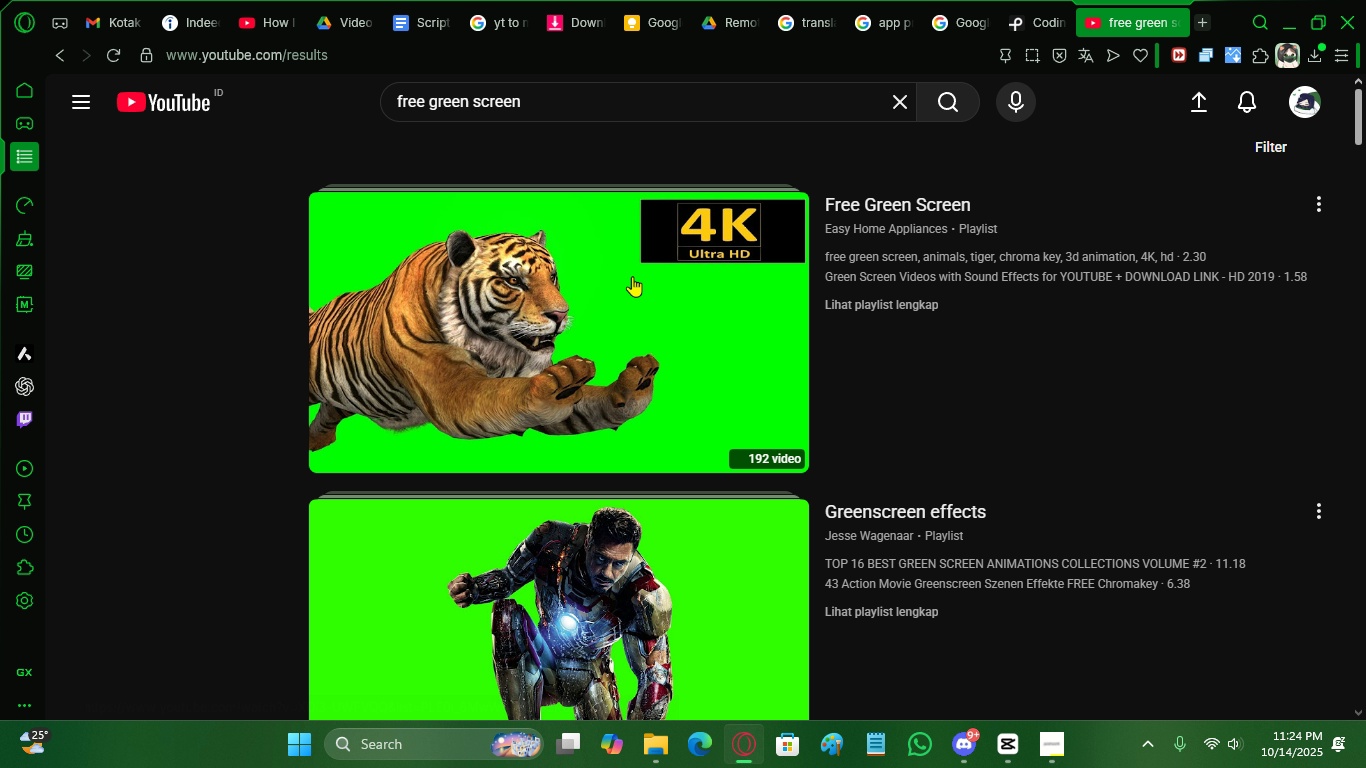 
scroll: coordinate [680, 410], scroll_direction: down, amount: 22.0
 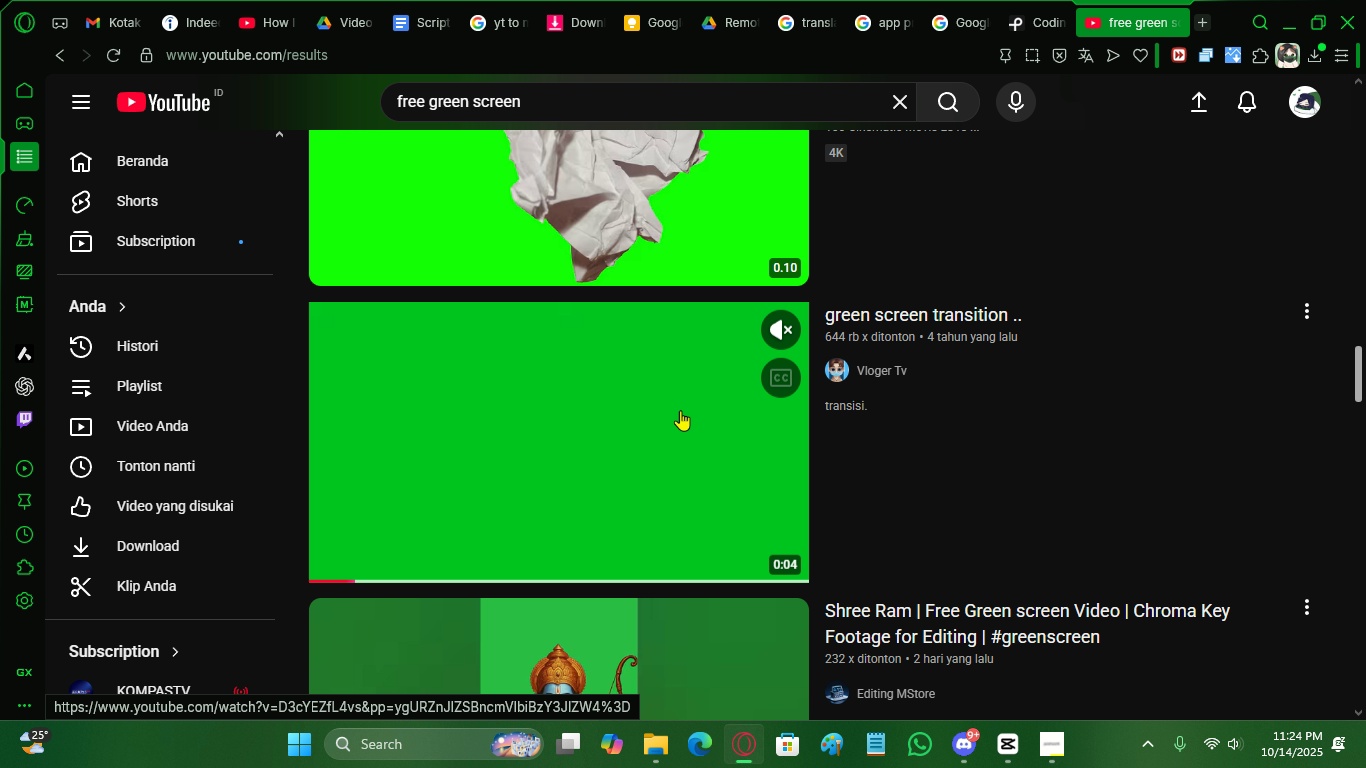 
scroll: coordinate [680, 410], scroll_direction: down, amount: 14.0
 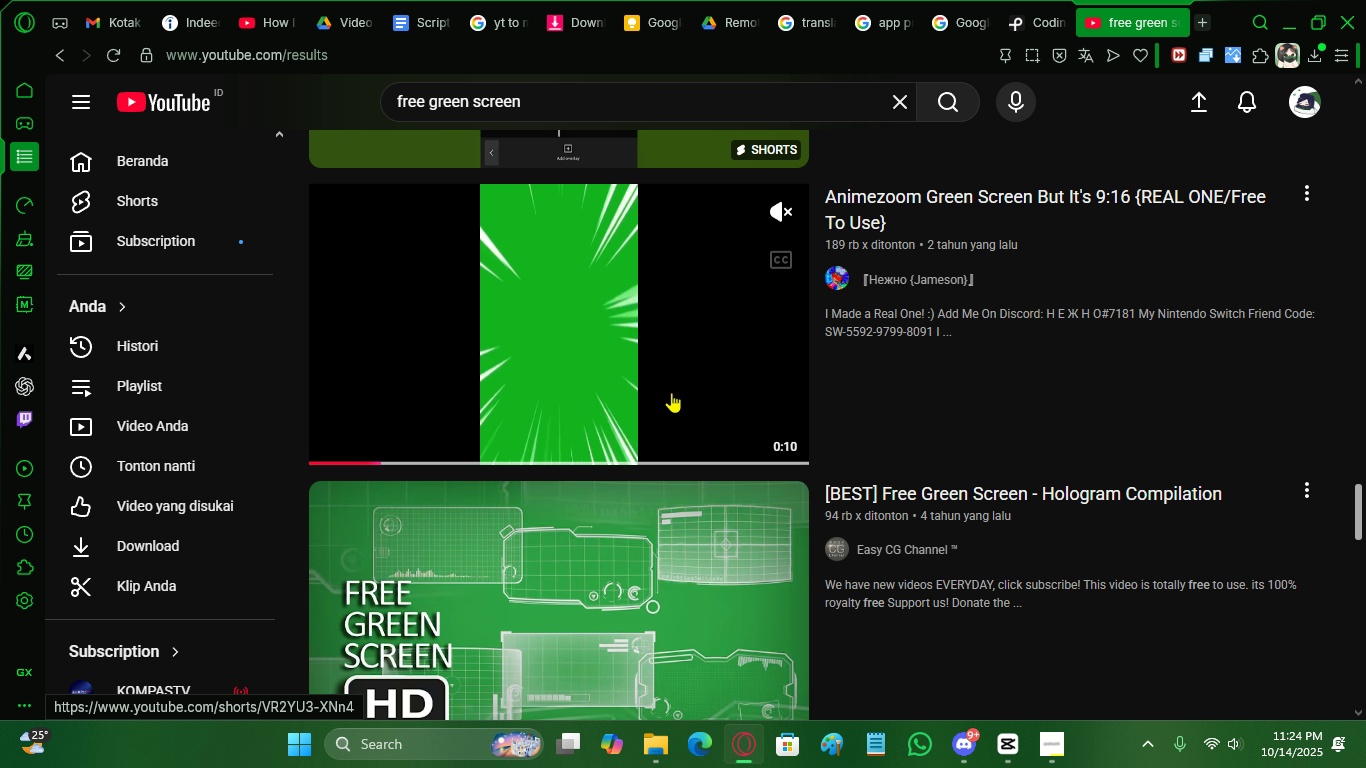 
left_click([1008, 747])
 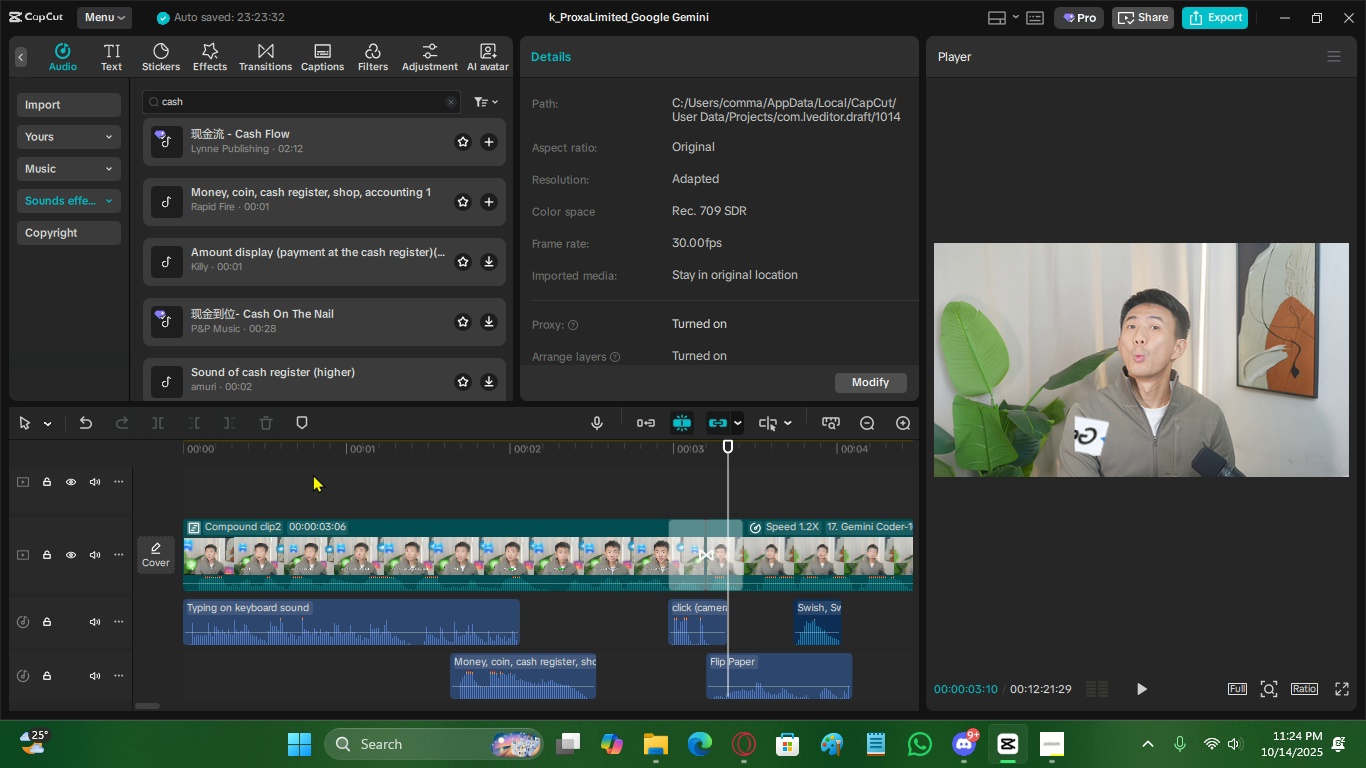 
left_click_drag(start_coordinate=[278, 441], to_coordinate=[44, 461])
 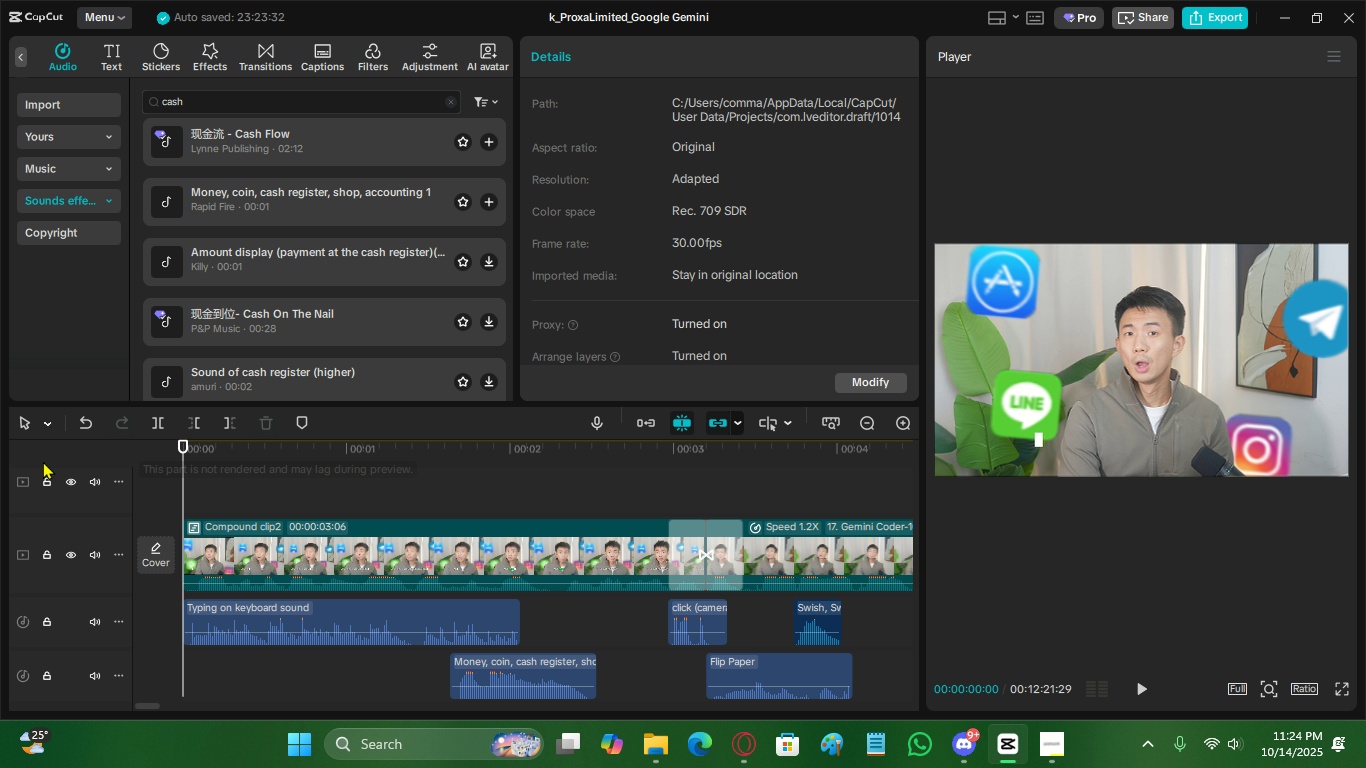 
key(Space)
 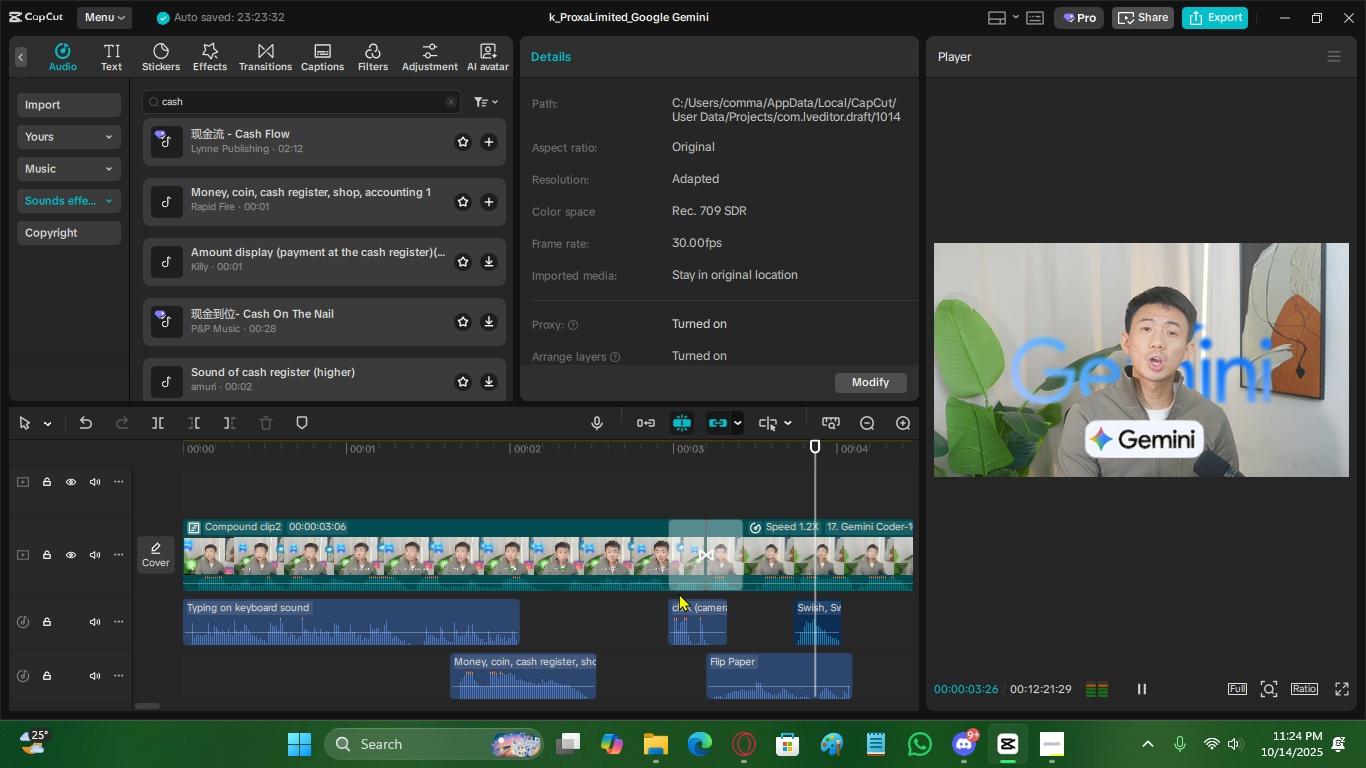 
wait(5.34)
 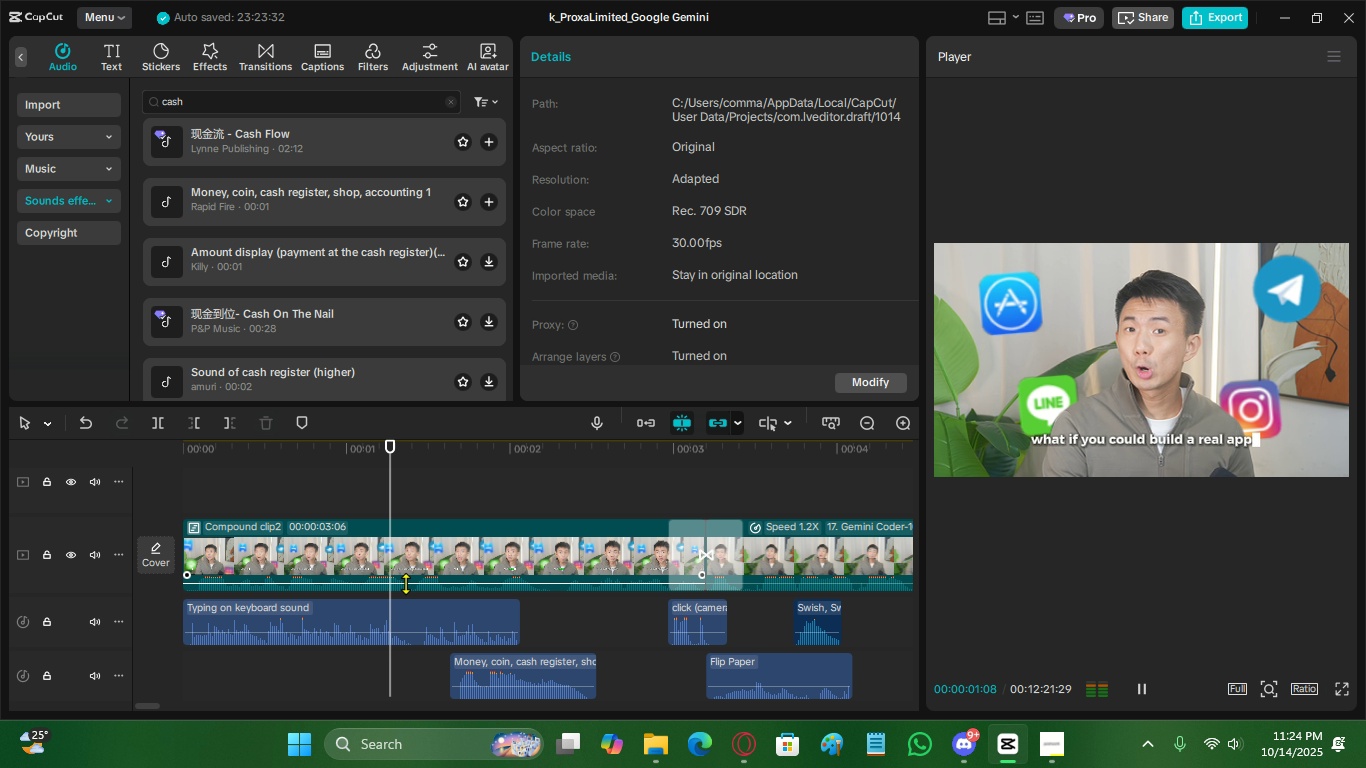 
key(Space)
 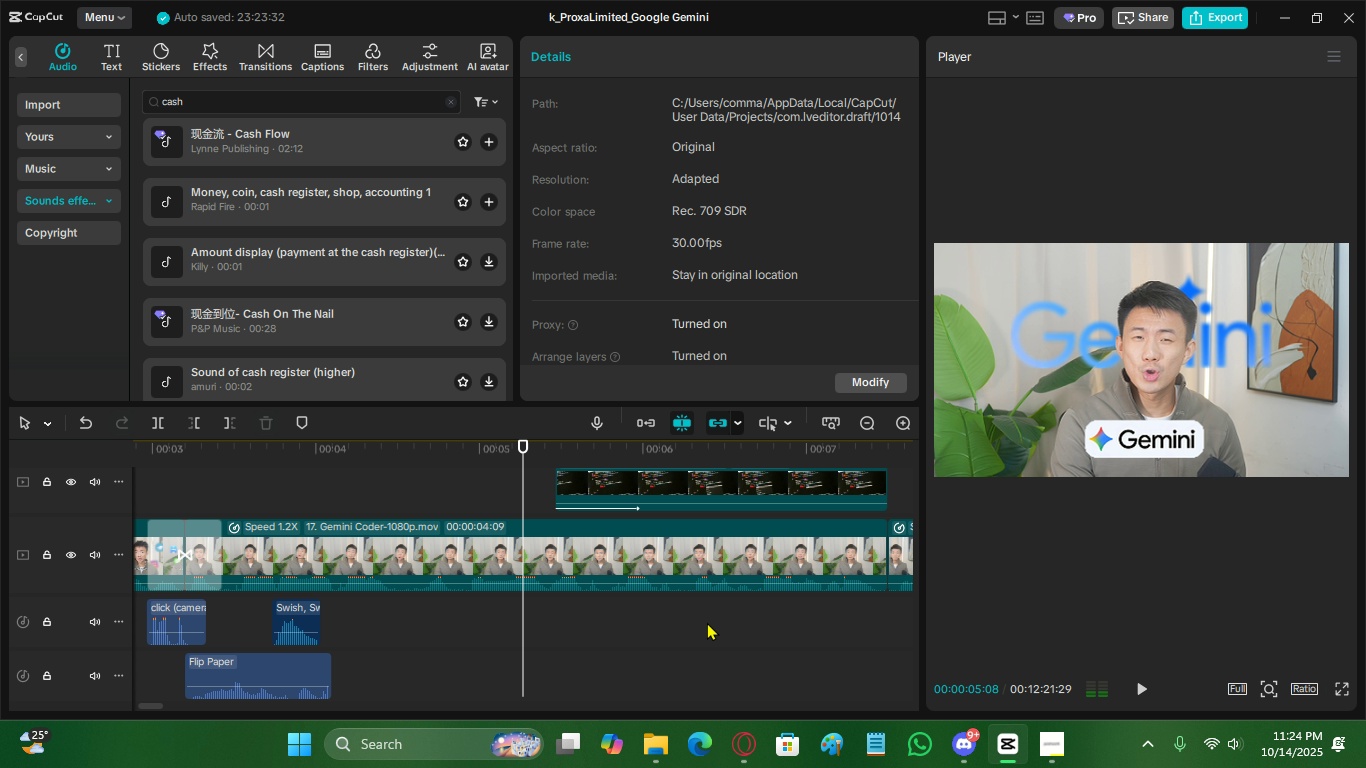 
key(Space)
 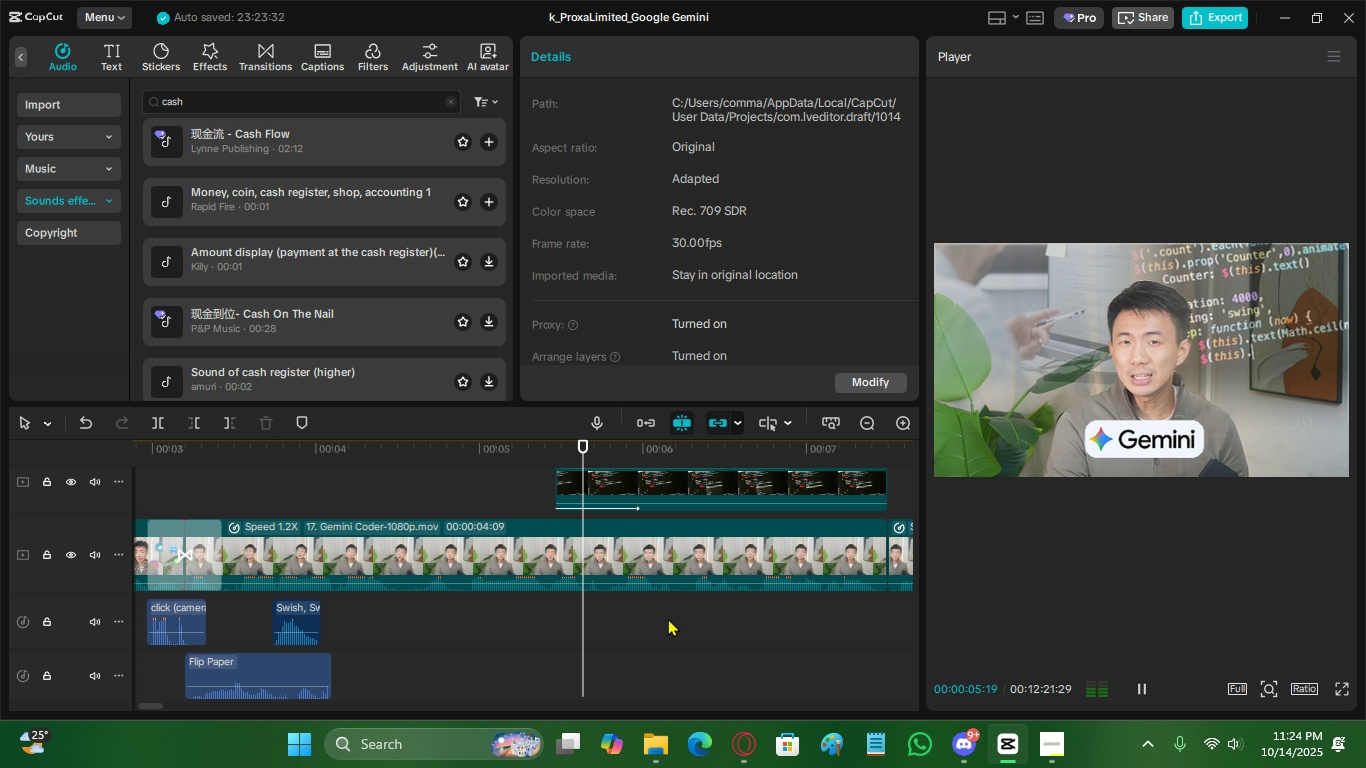 
scroll: coordinate [573, 599], scroll_direction: up, amount: 3.0
 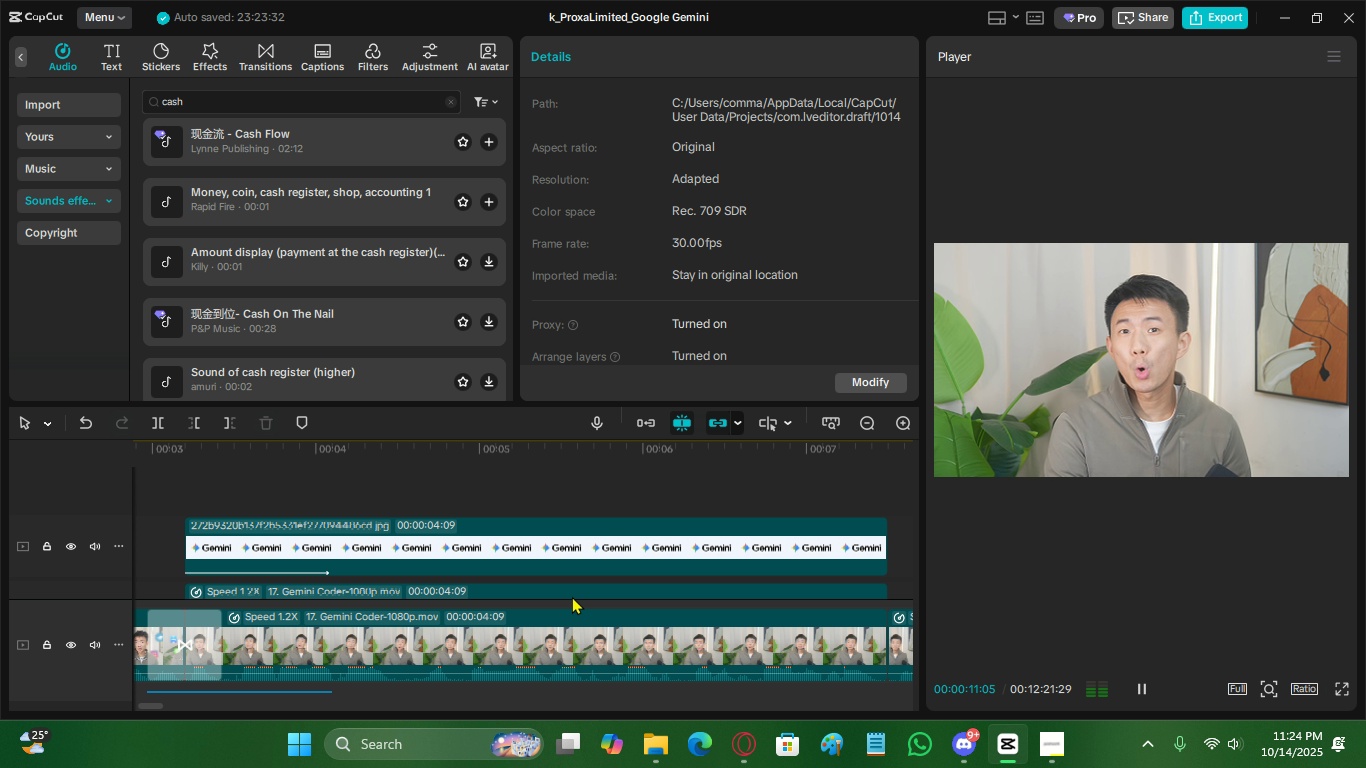 
key(Space)
 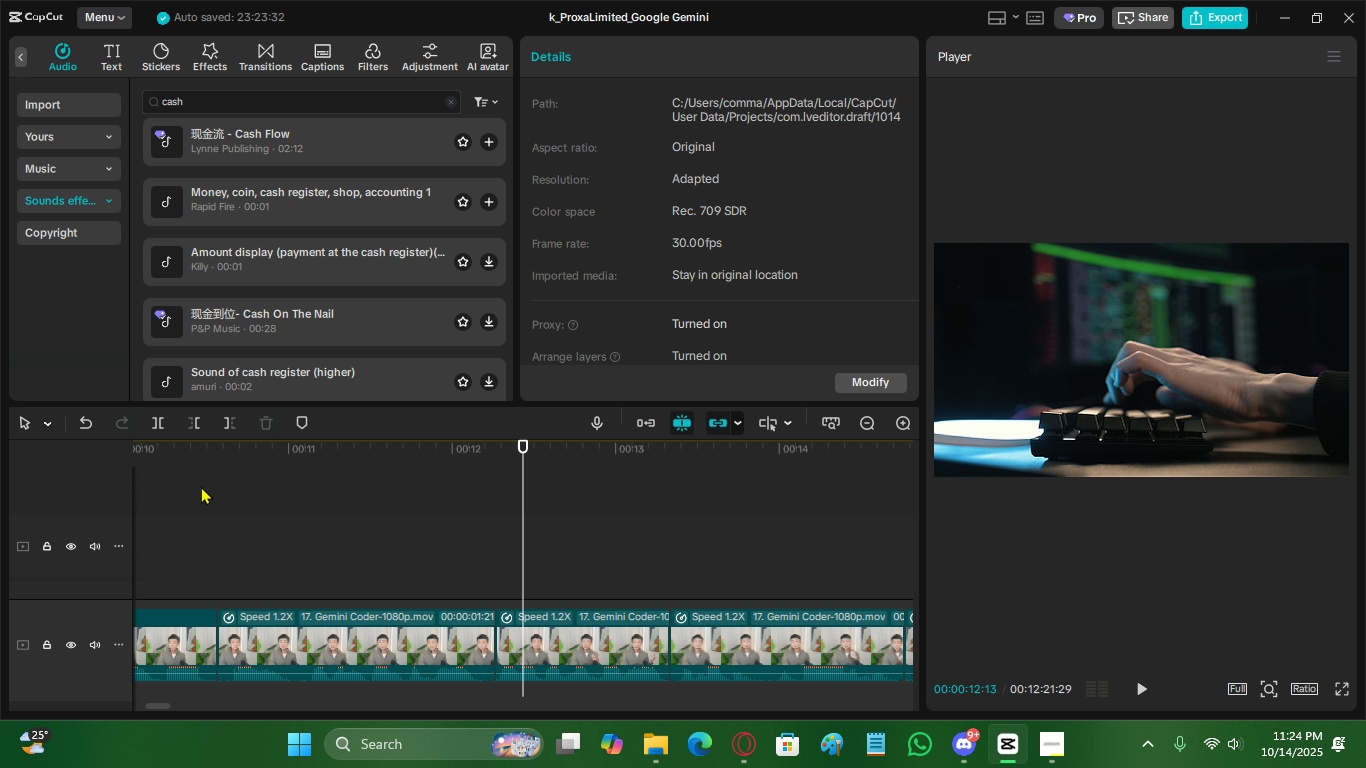 
left_click_drag(start_coordinate=[167, 462], to_coordinate=[252, 498])
 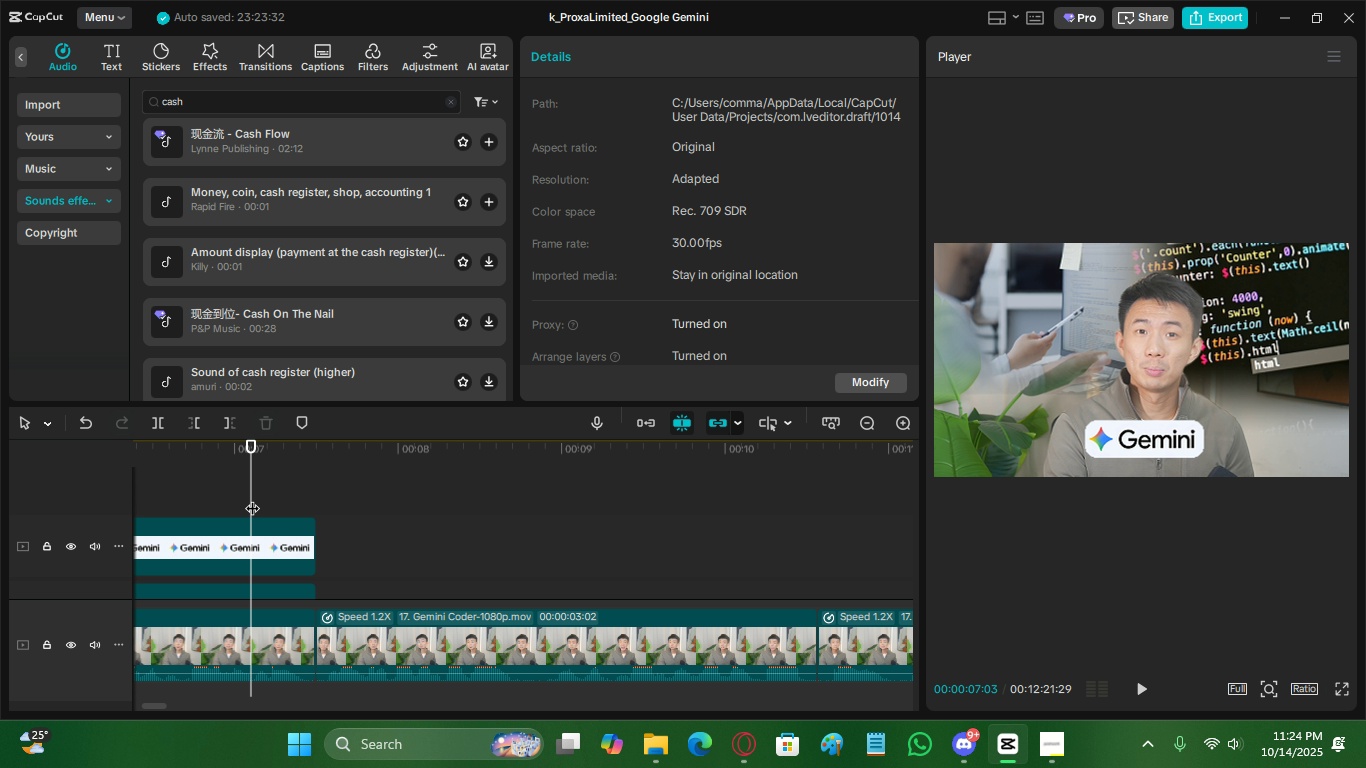 
key(Space)
 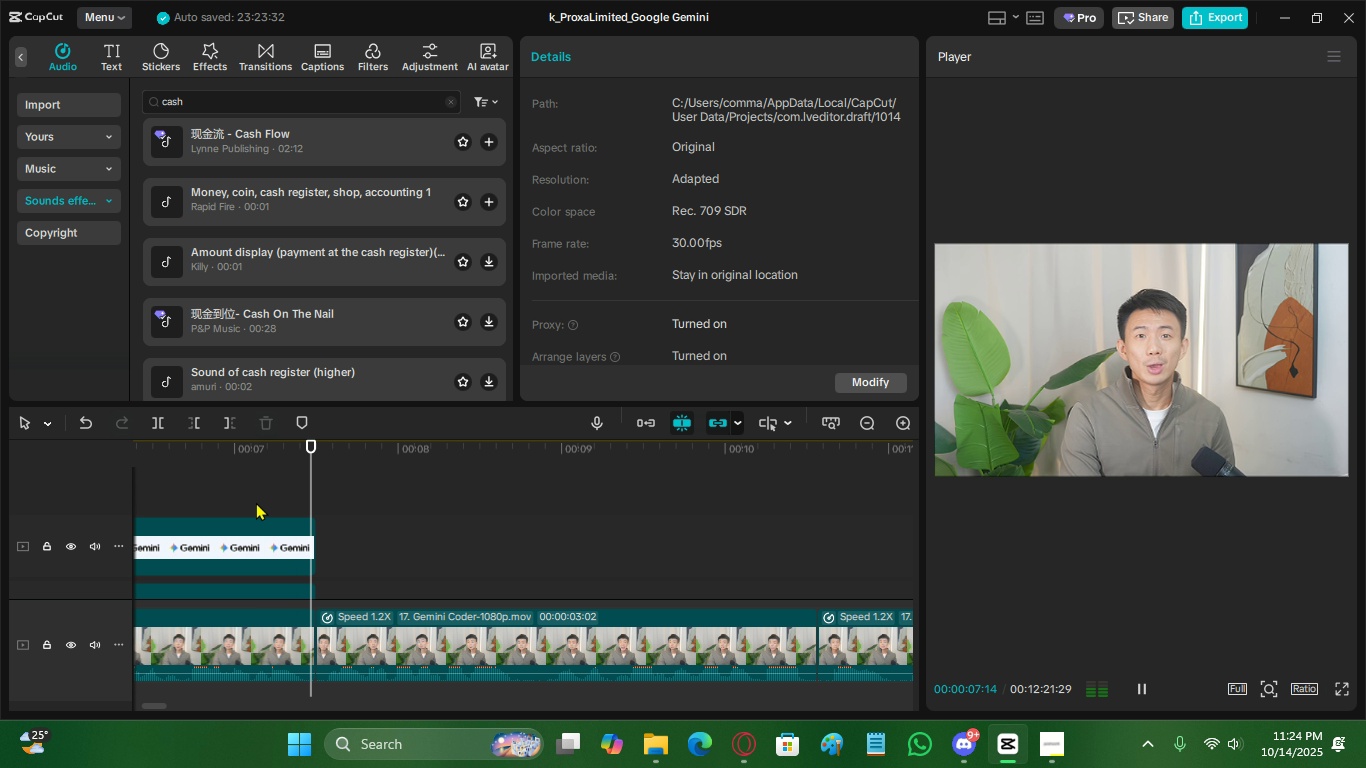 
key(Space)
 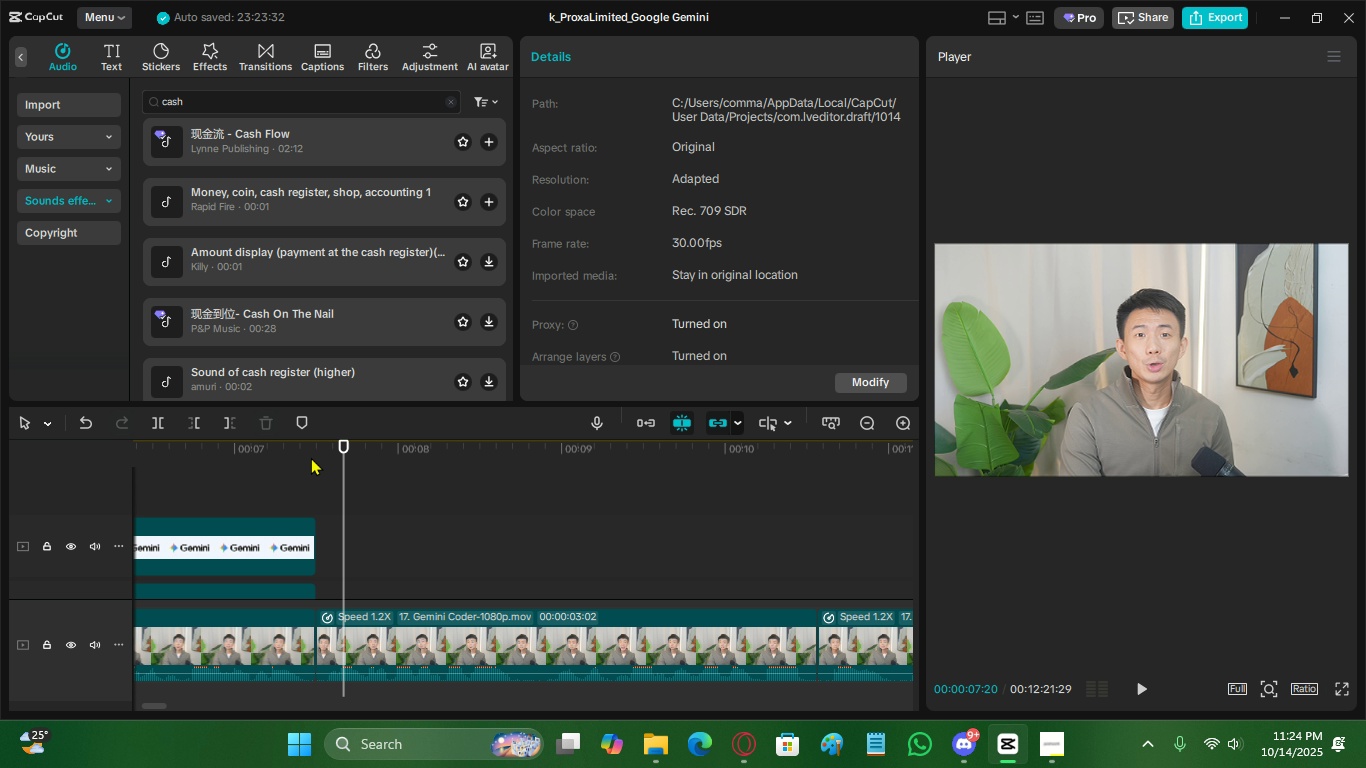 
left_click([316, 455])
 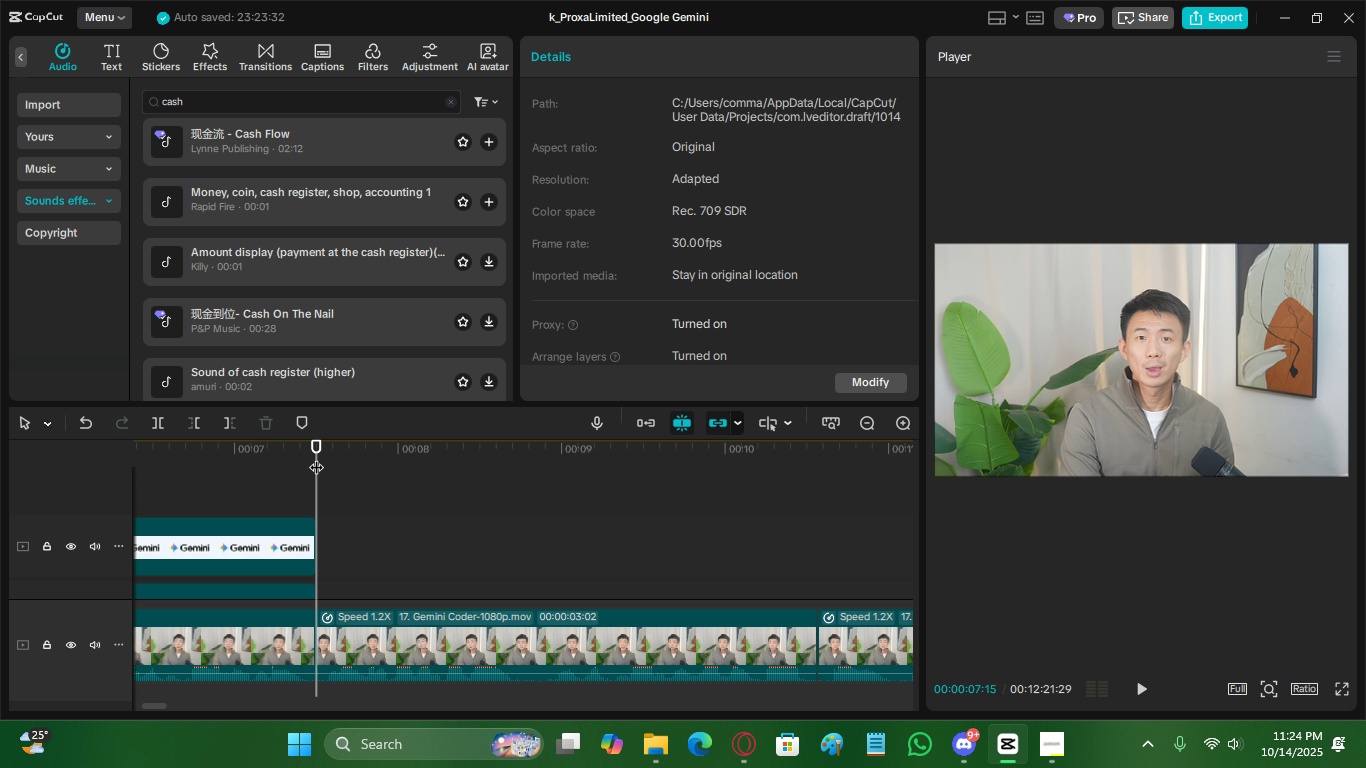 
scroll: coordinate [299, 508], scroll_direction: down, amount: 7.0
 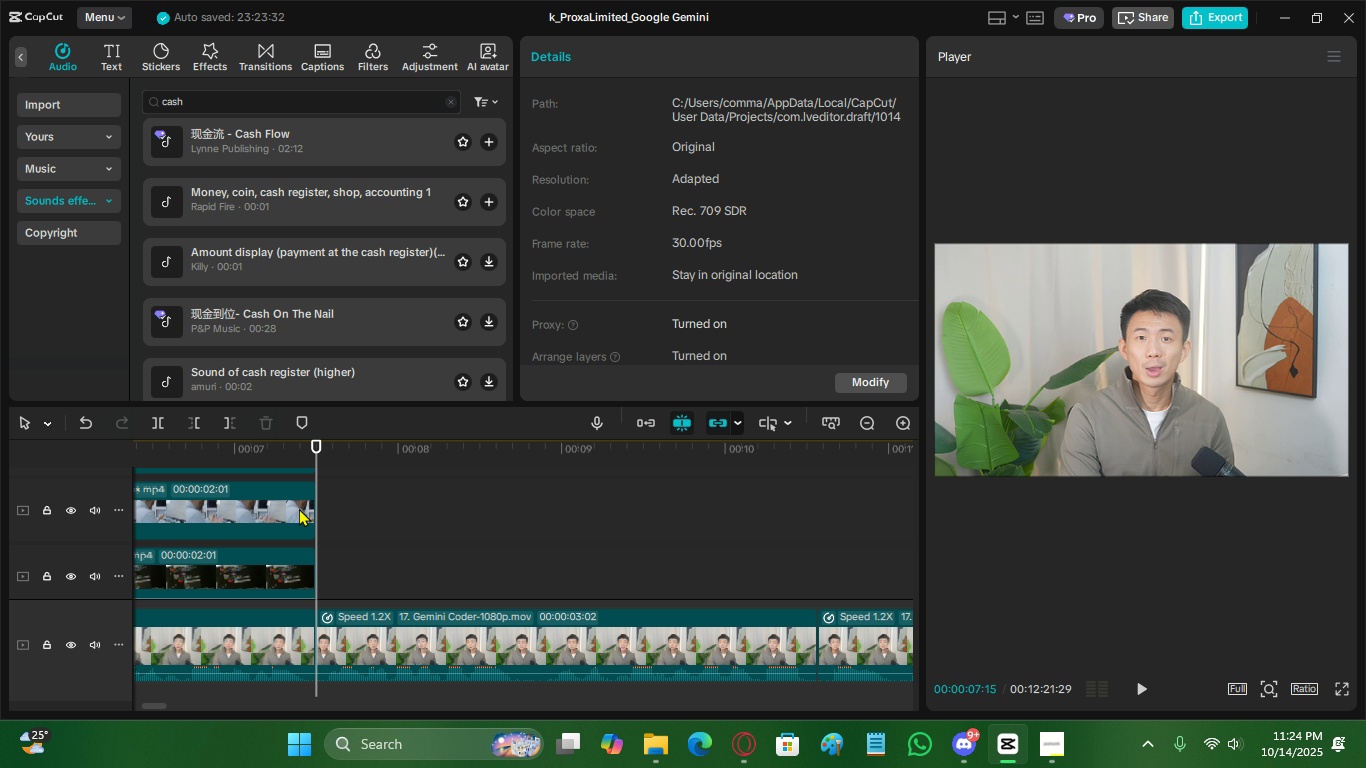 
key(Space)
 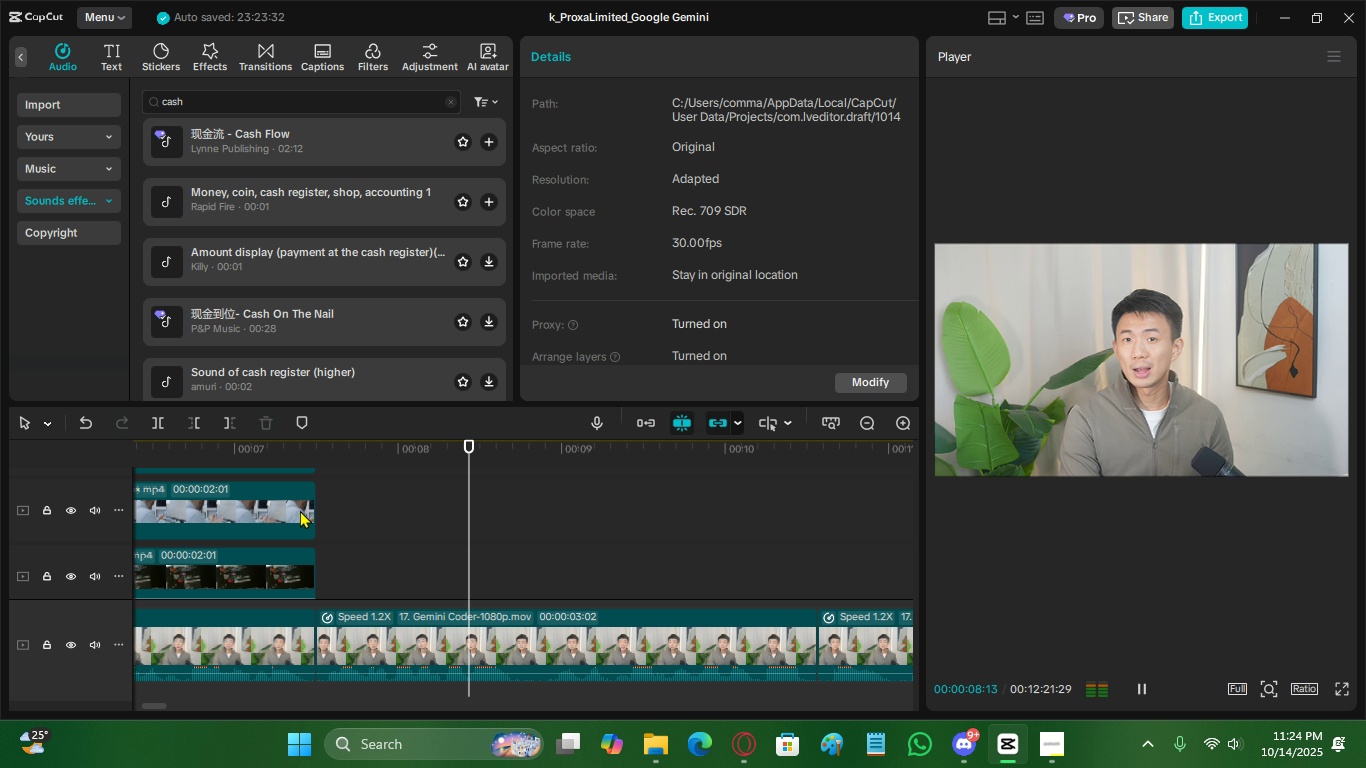 
key(Space)
 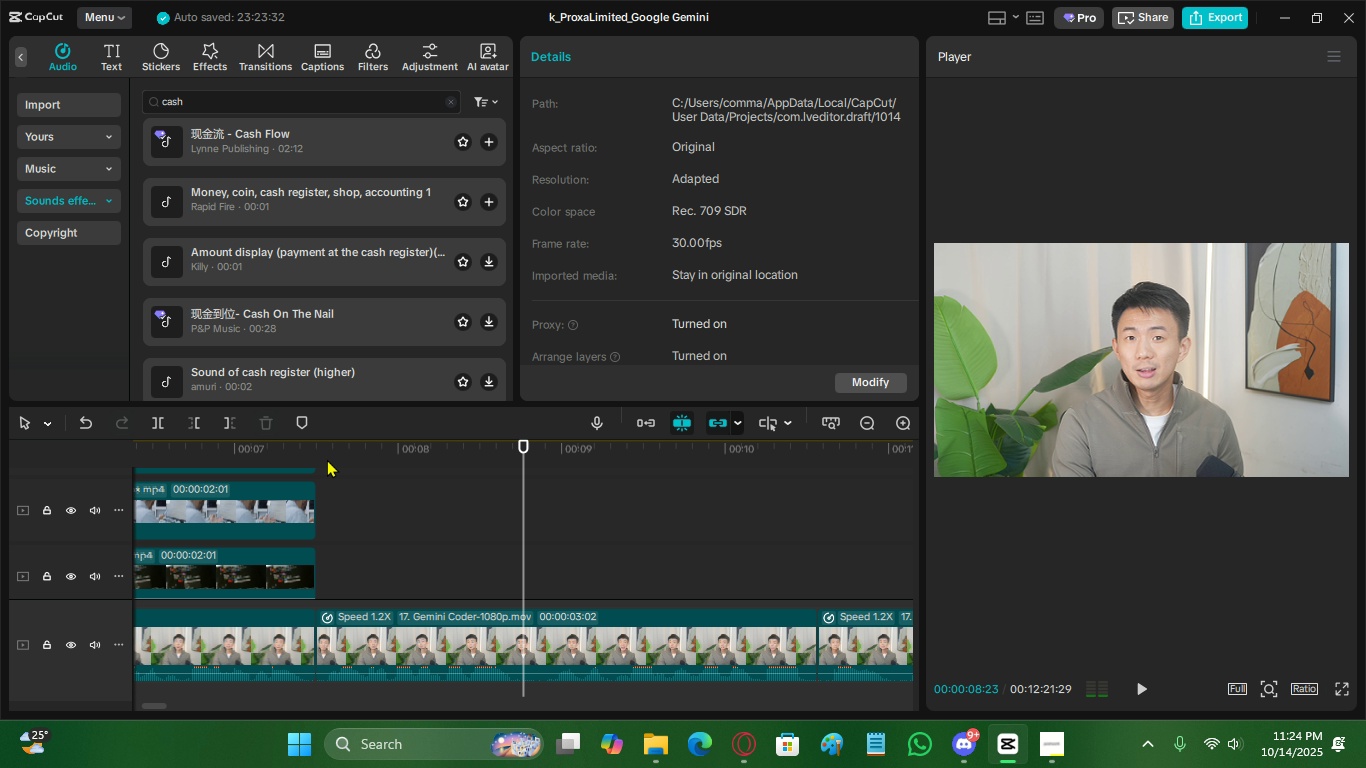 
left_click_drag(start_coordinate=[327, 457], to_coordinate=[313, 461])
 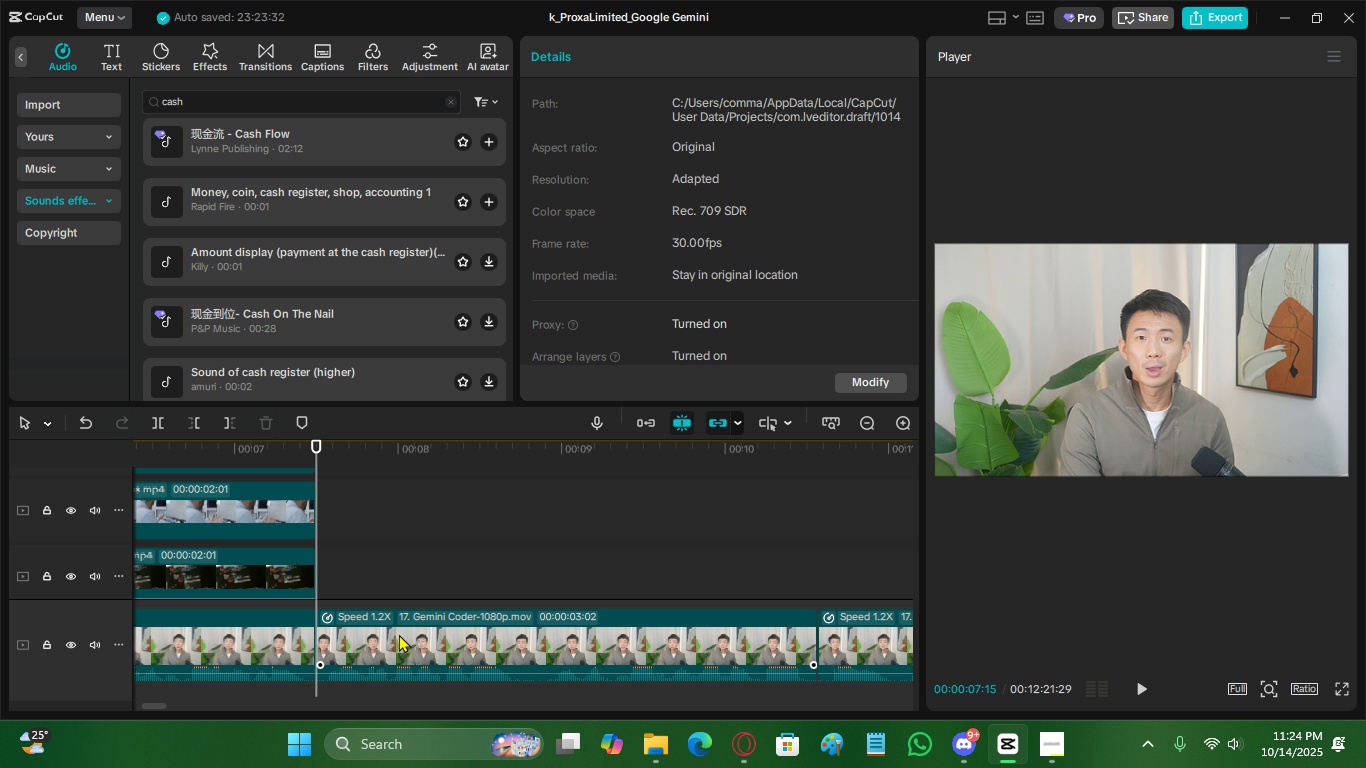 
left_click([399, 634])
 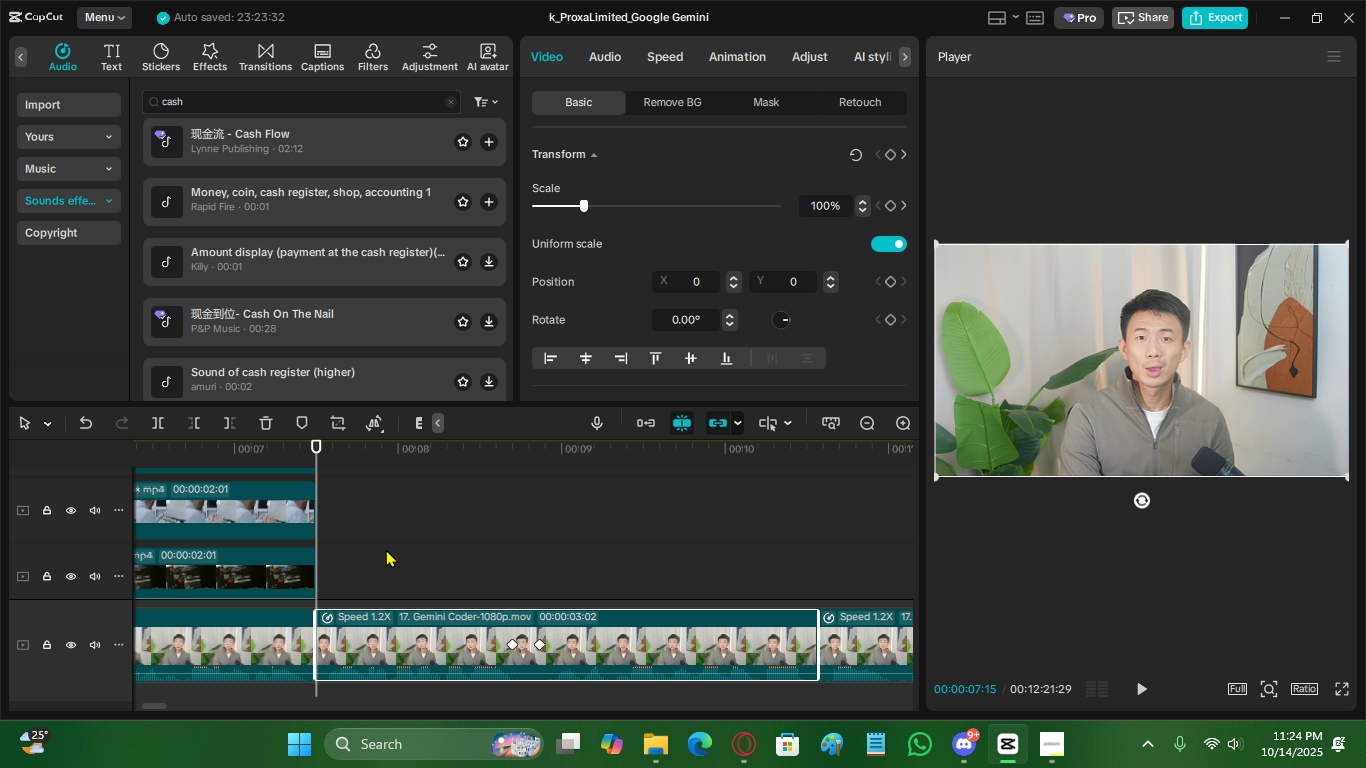 
key(Space)
 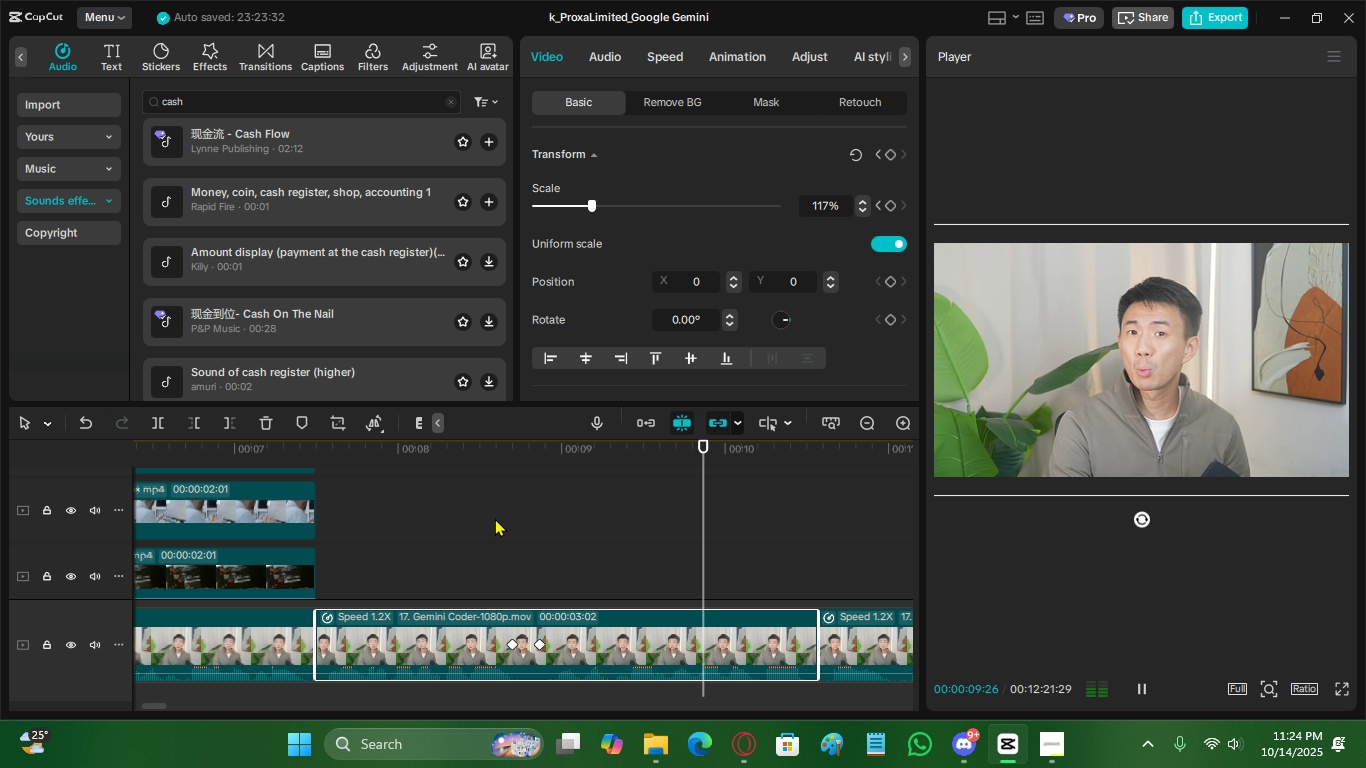 
key(Space)
 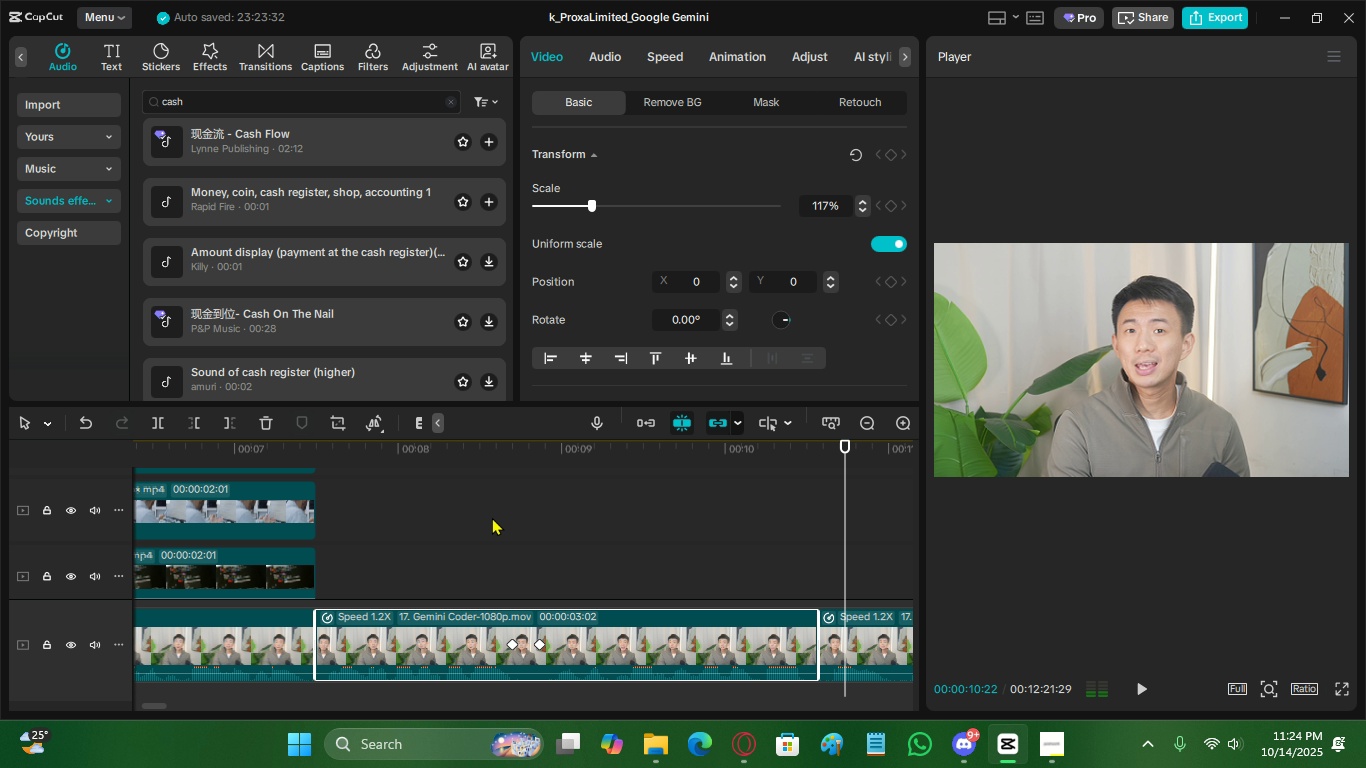 
key(Space)
 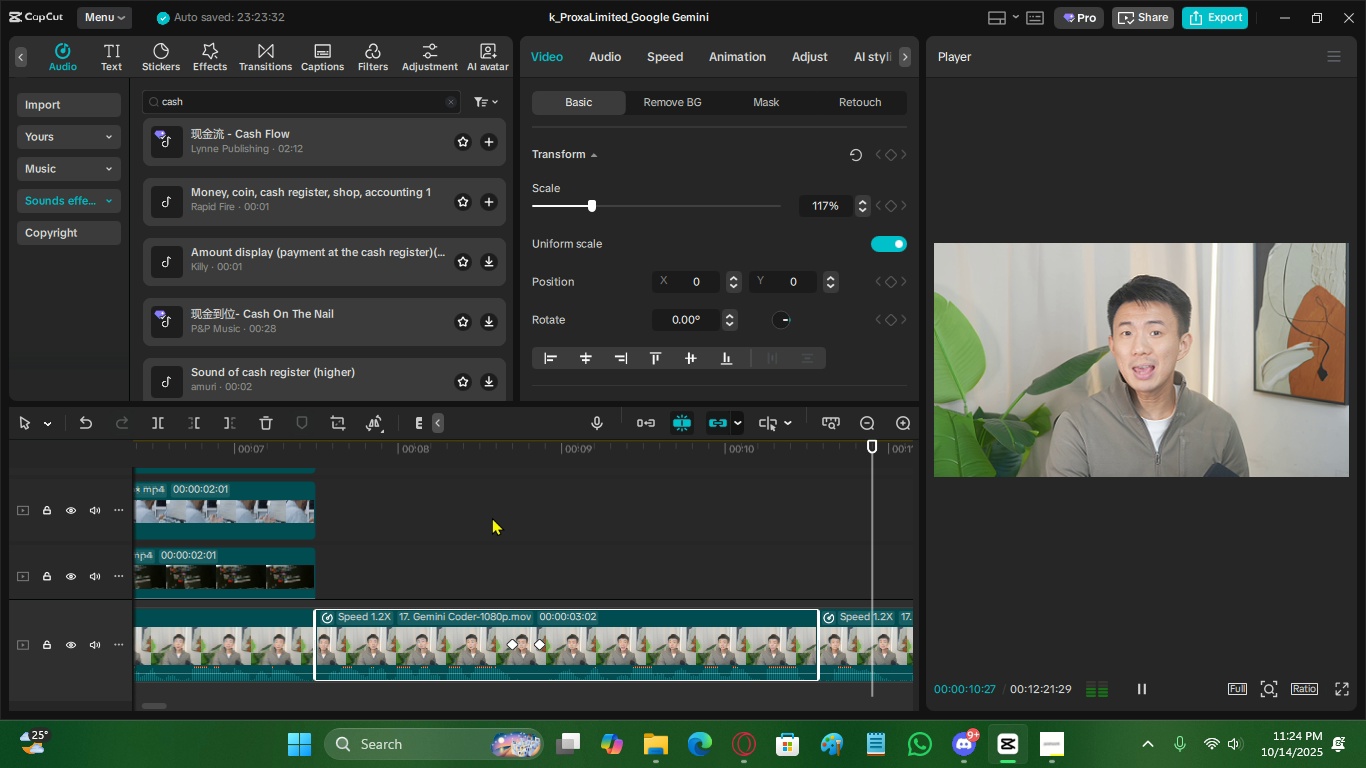 
key(Space)
 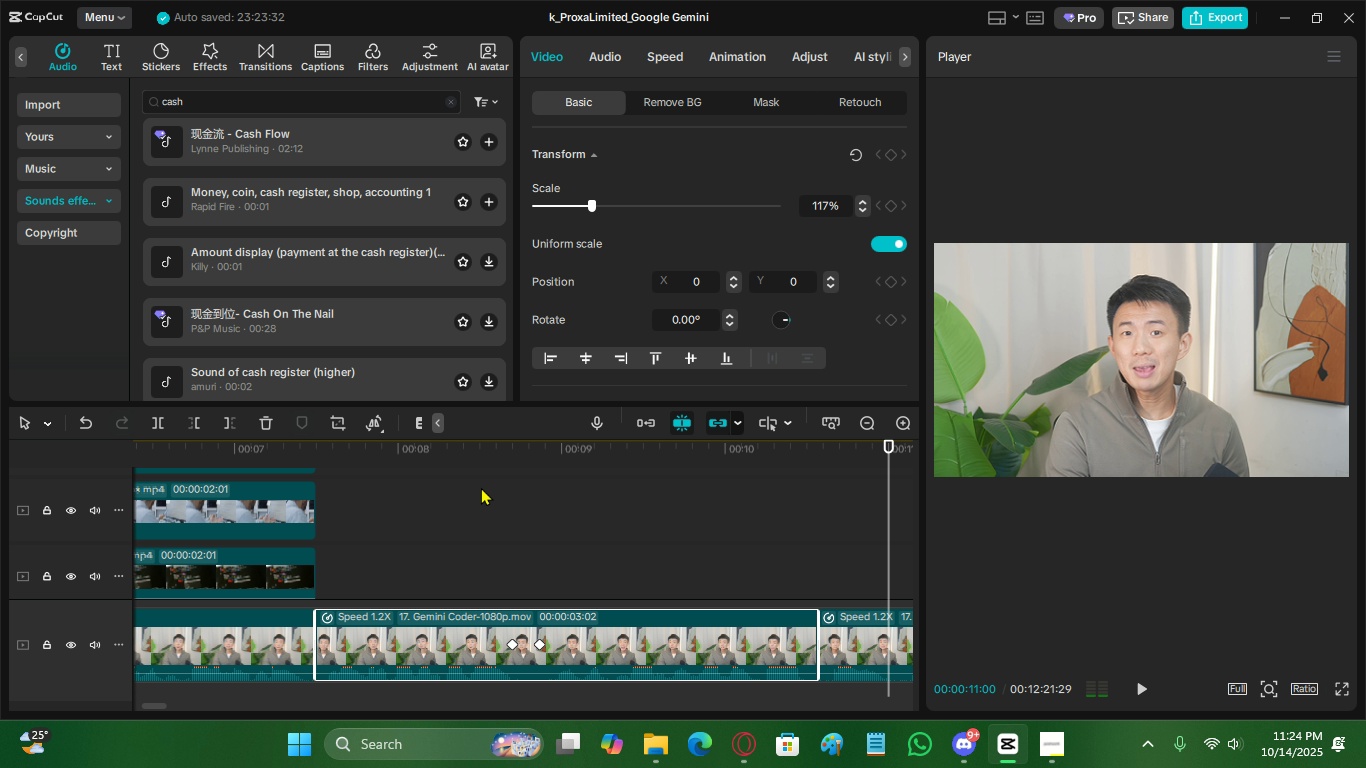 
left_click([481, 487])
 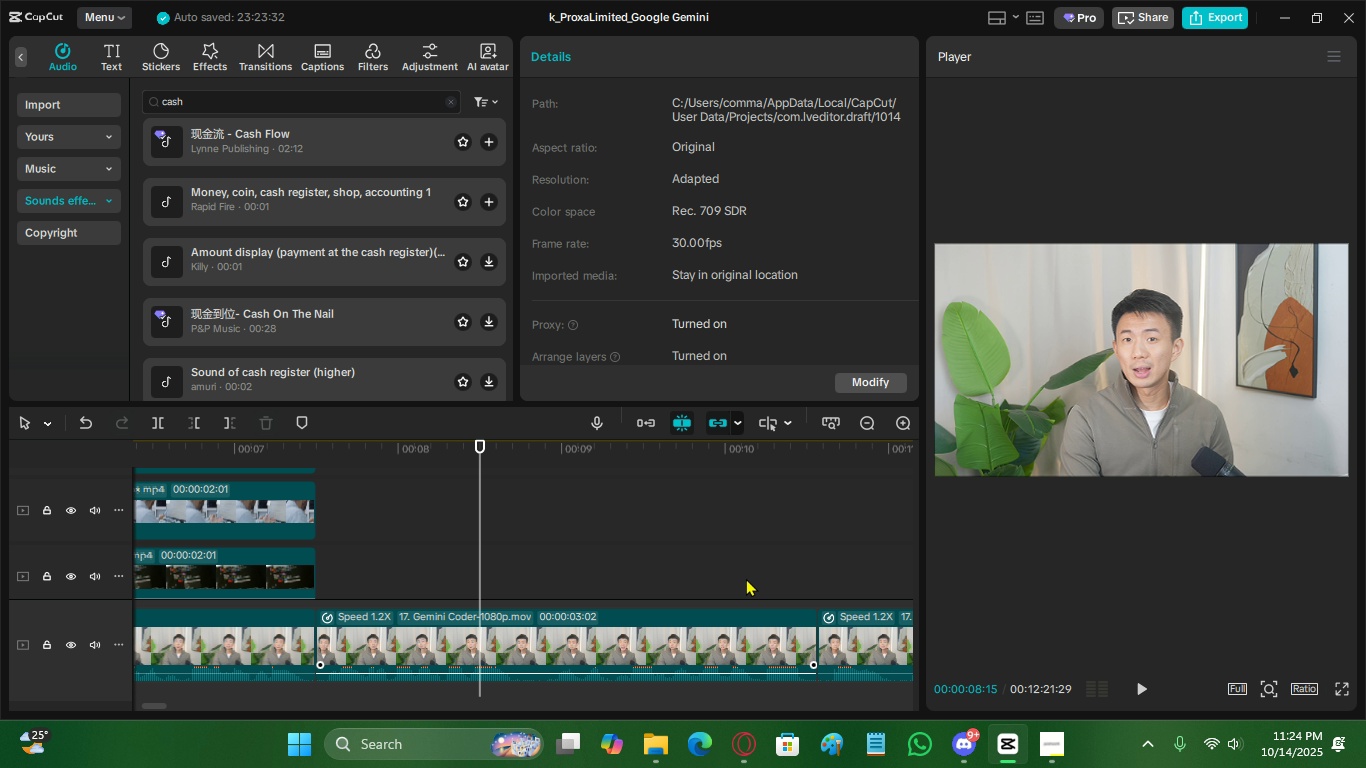 
double_click([863, 425])
 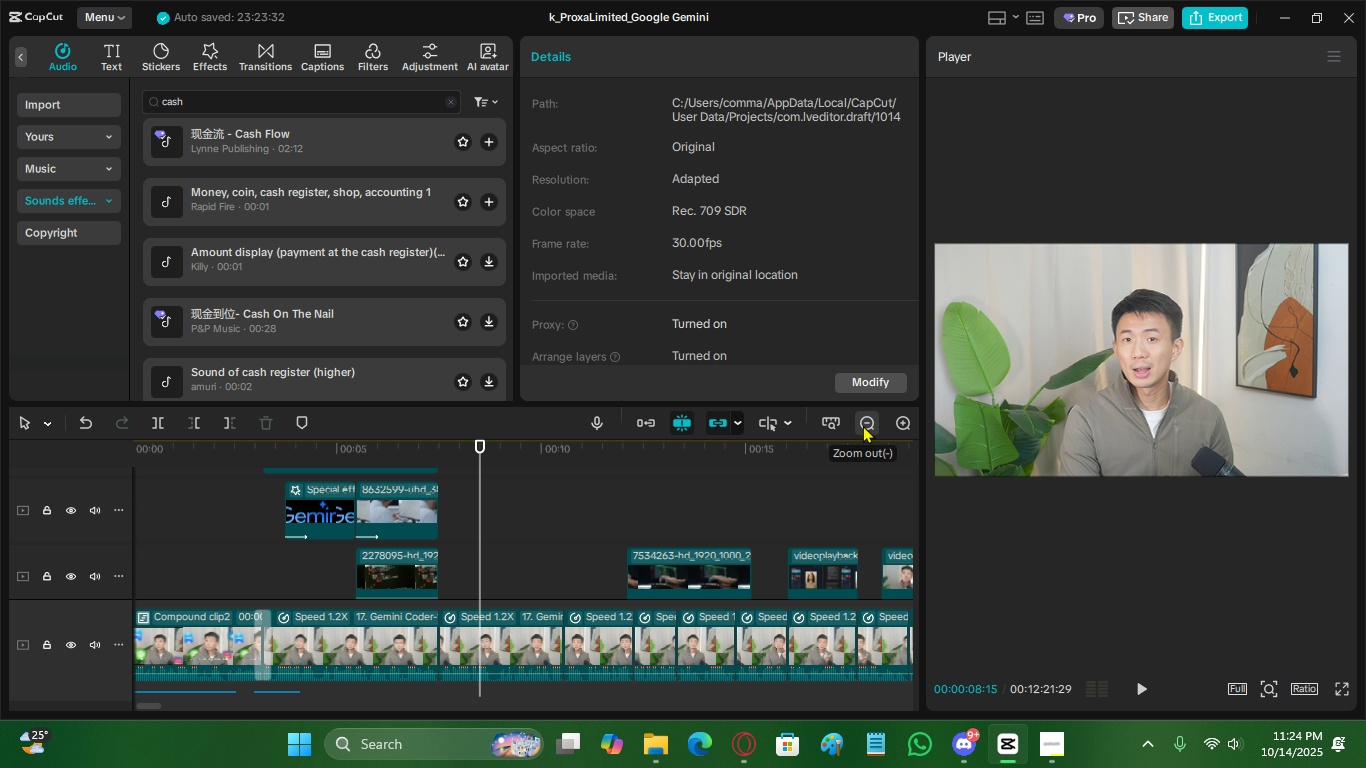 
scroll: coordinate [697, 528], scroll_direction: down, amount: 3.0
 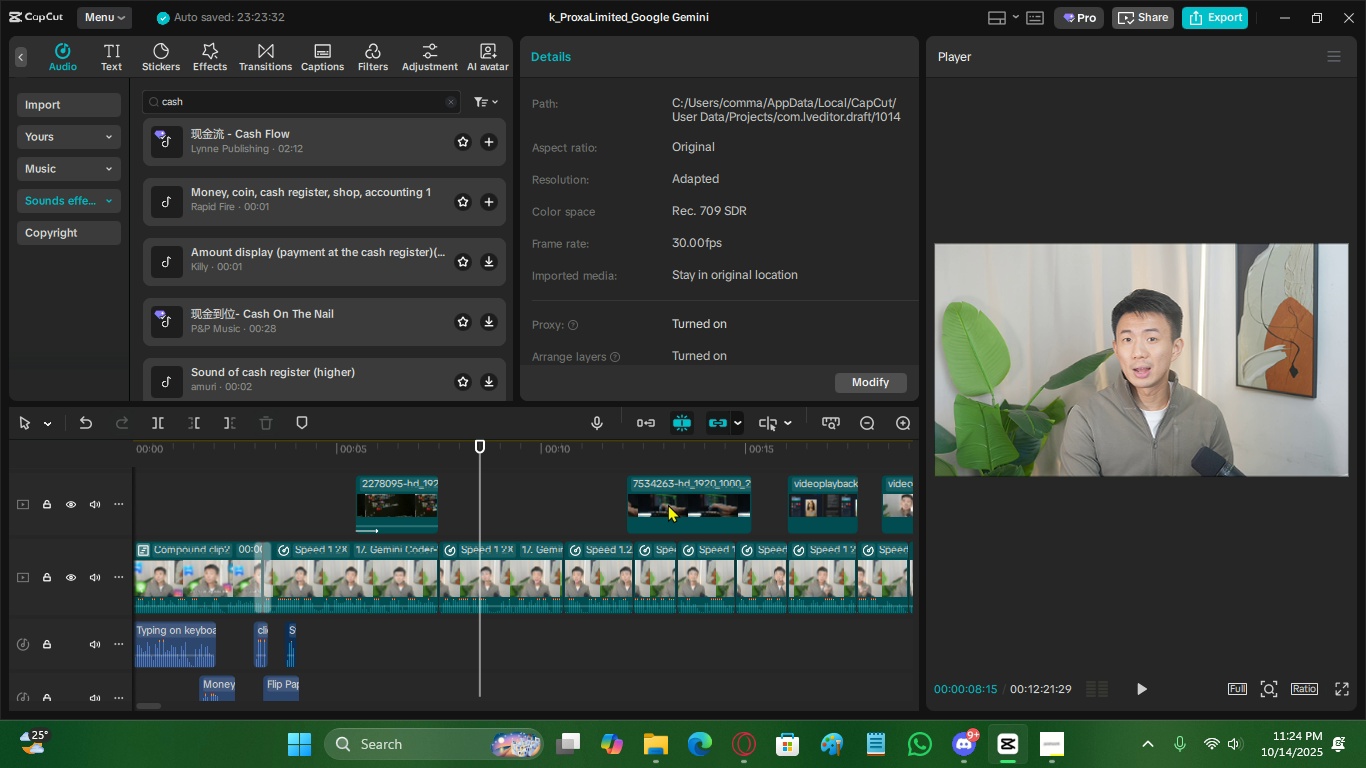 
left_click_drag(start_coordinate=[673, 502], to_coordinate=[481, 506])
 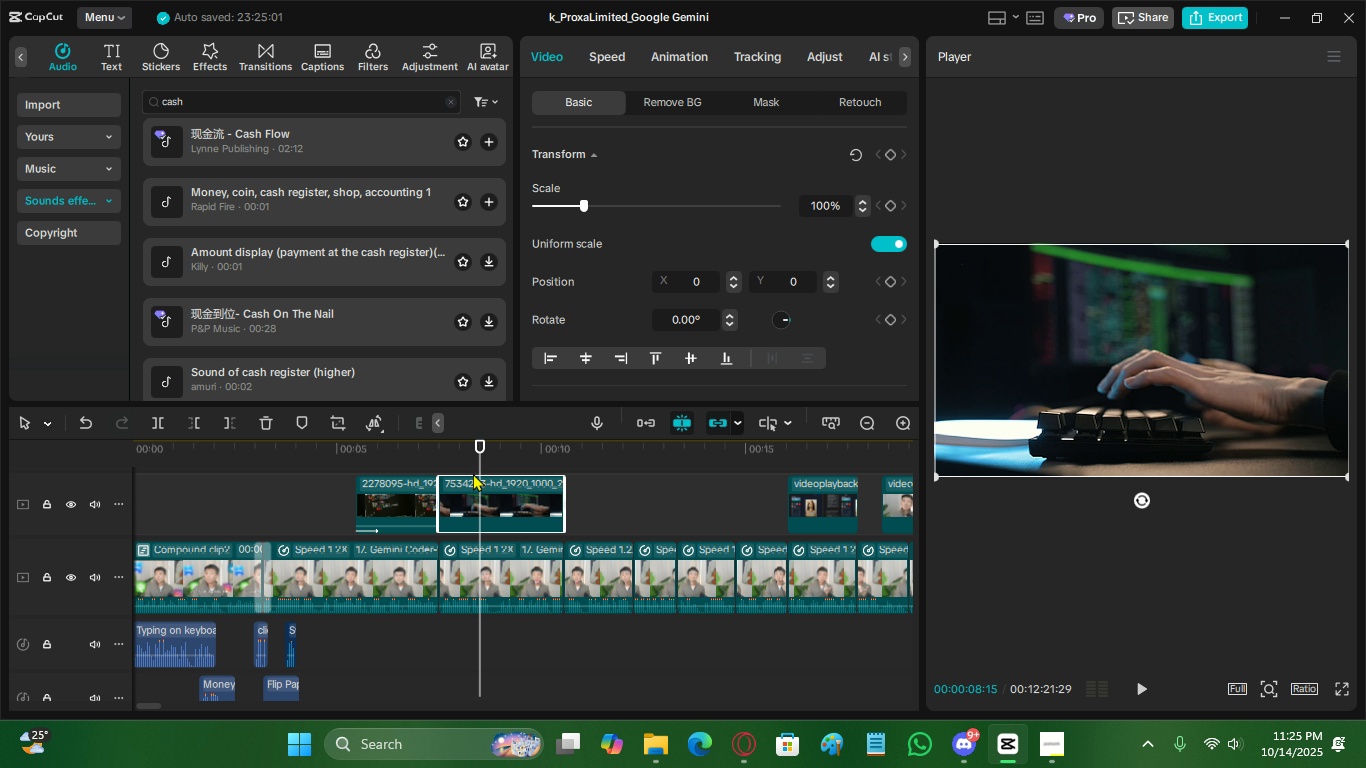 
left_click_drag(start_coordinate=[449, 454], to_coordinate=[470, 477])
 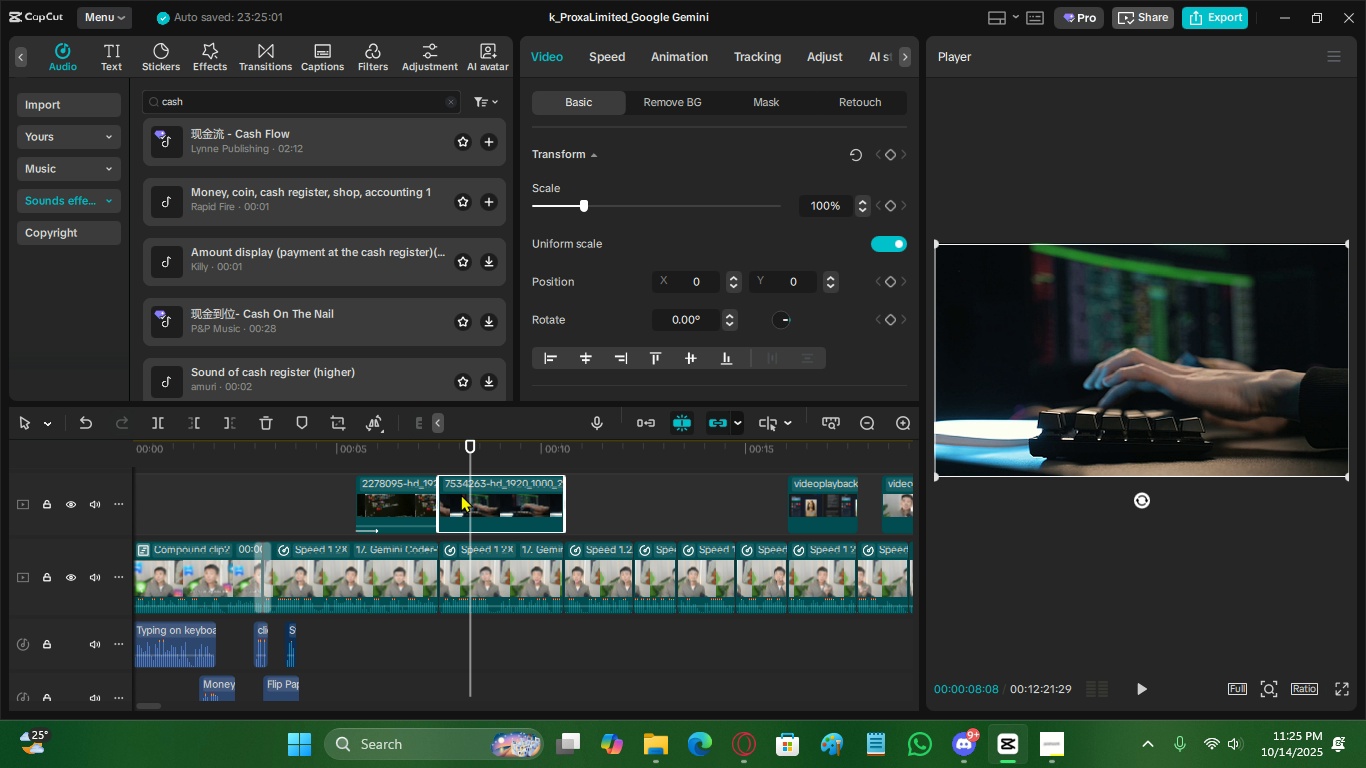 
key(C)
 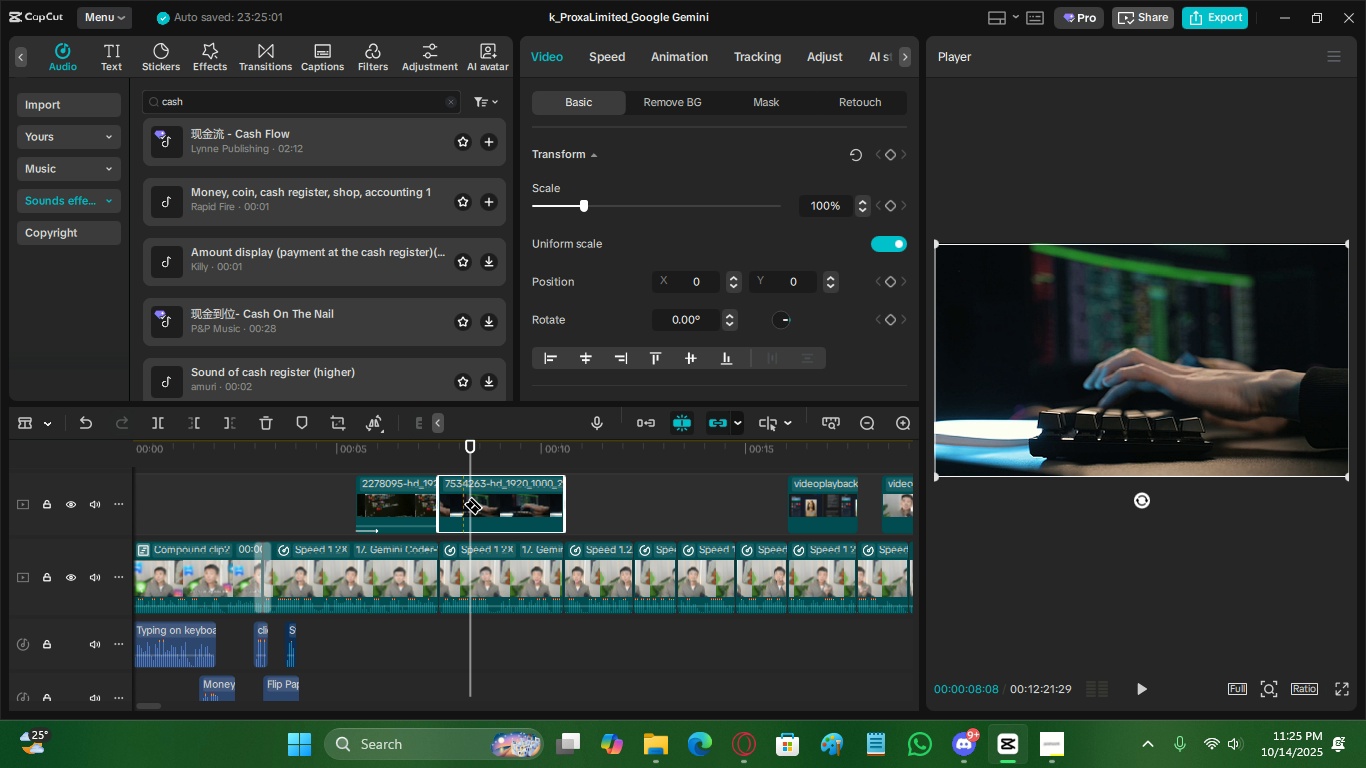 
left_click([463, 504])
 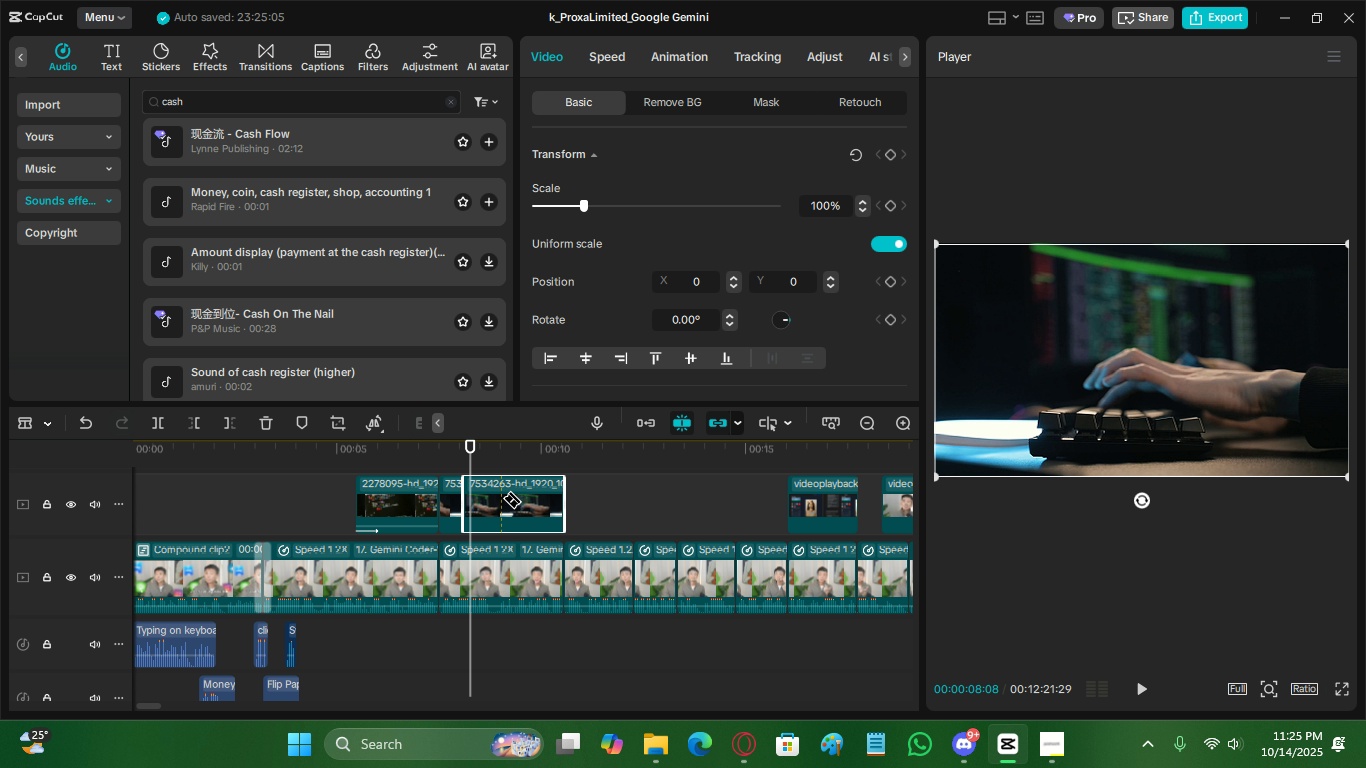 
left_click([502, 498])
 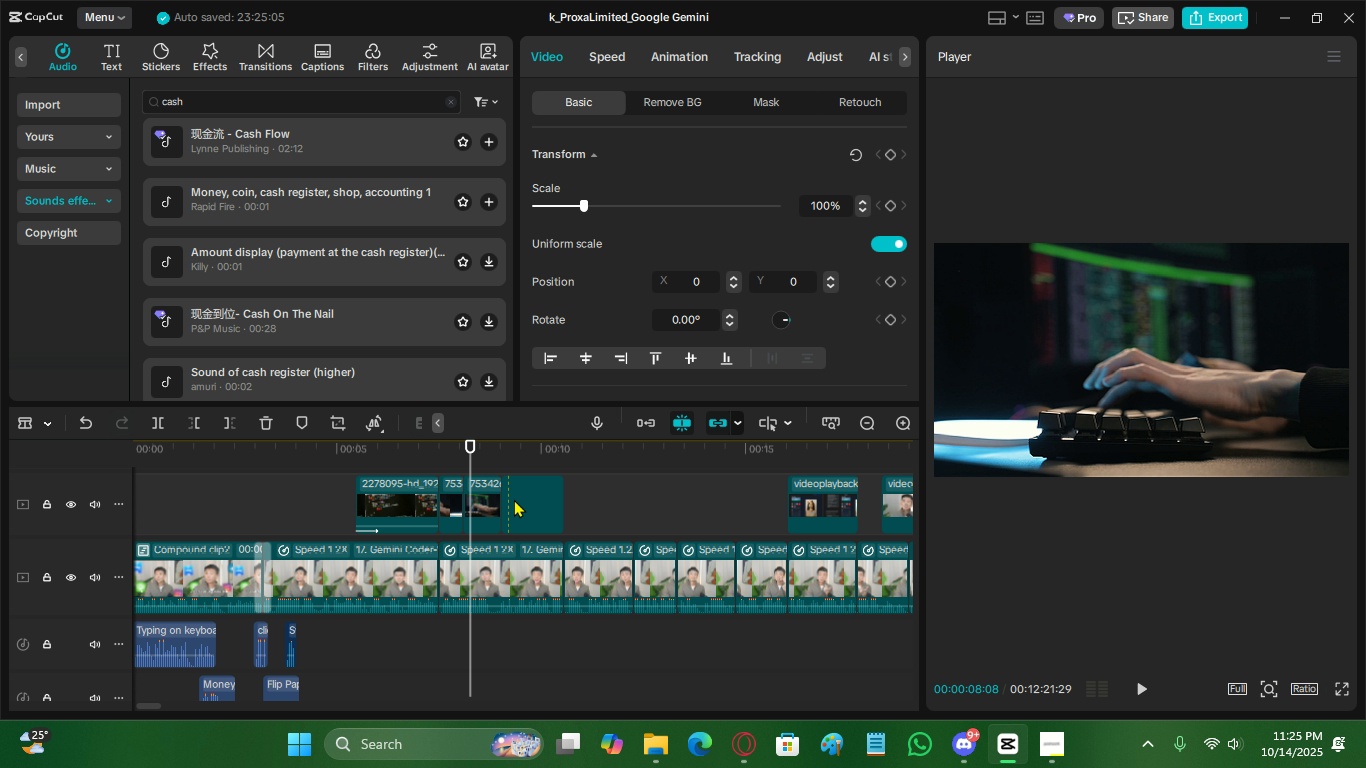 
key(V)
 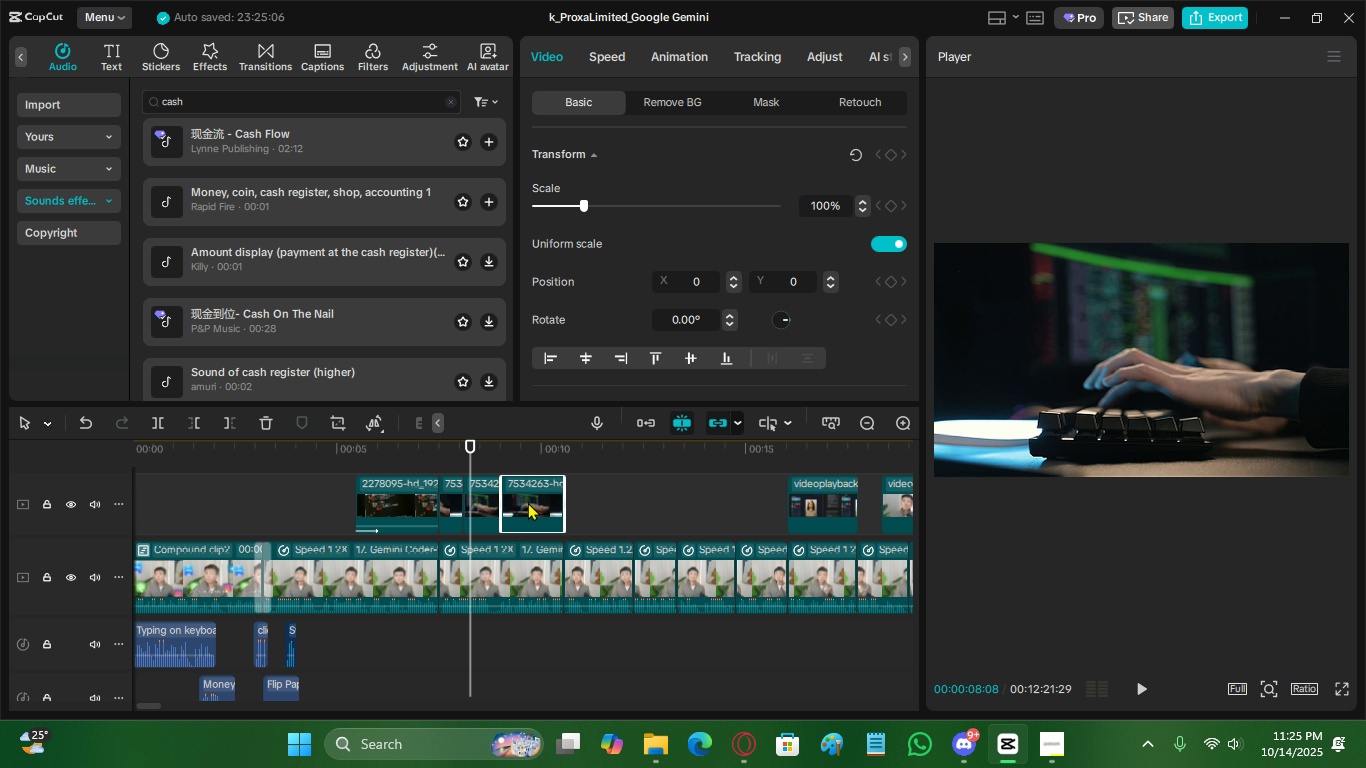 
left_click([528, 502])
 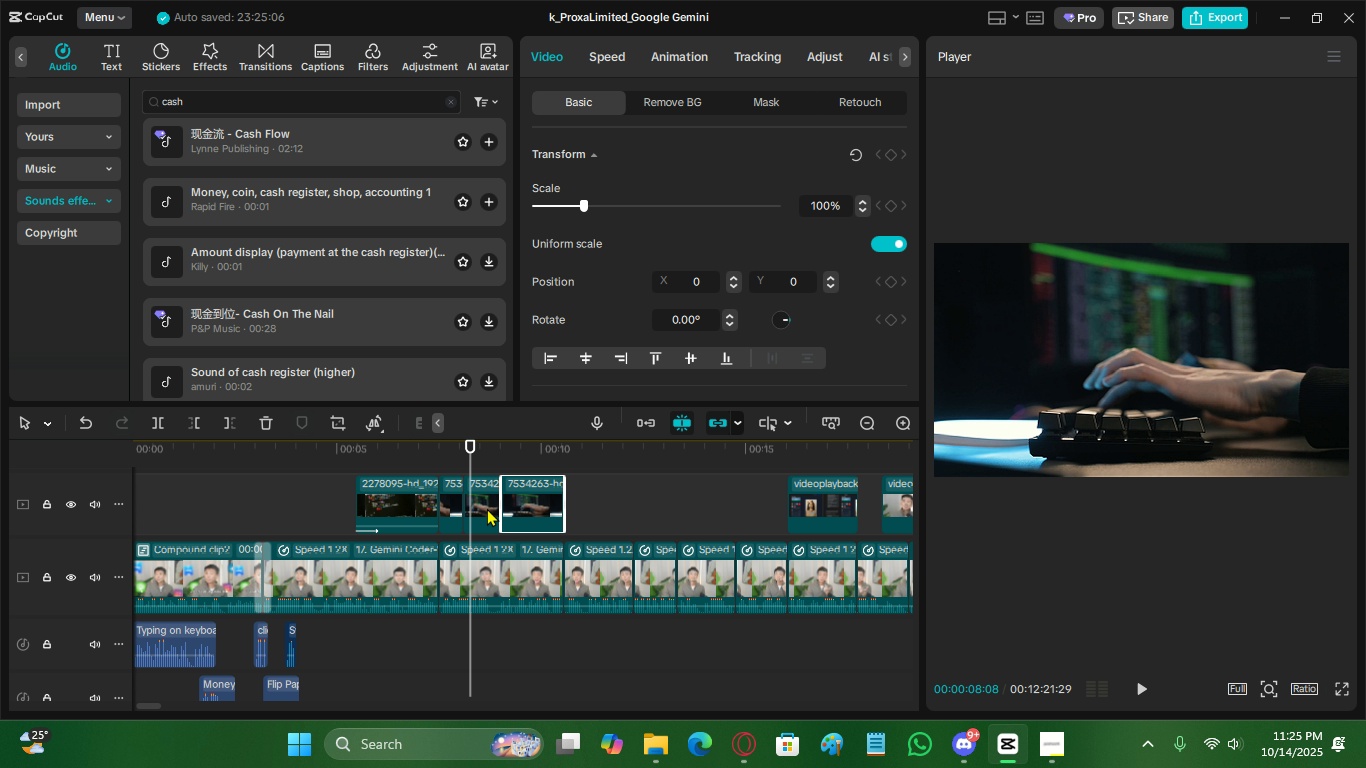 
key(X)
 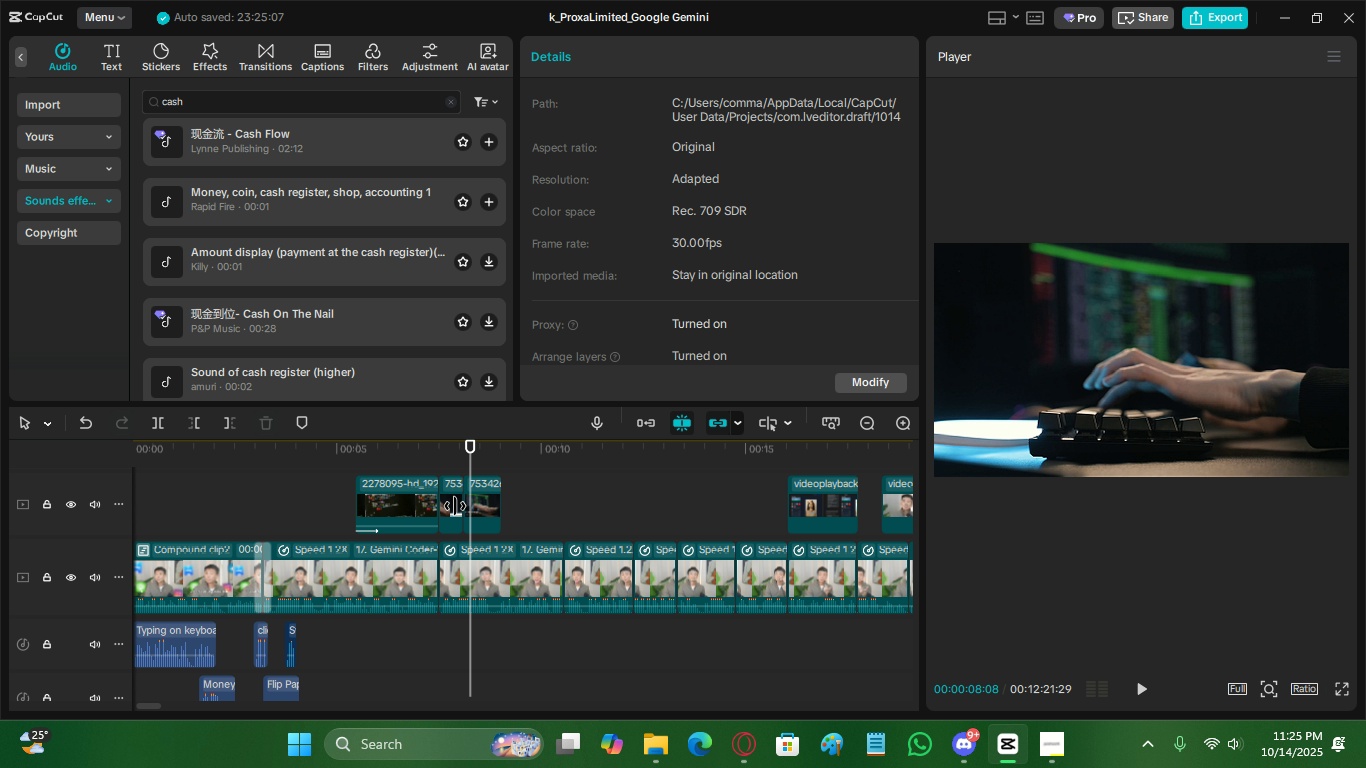 
left_click([455, 506])
 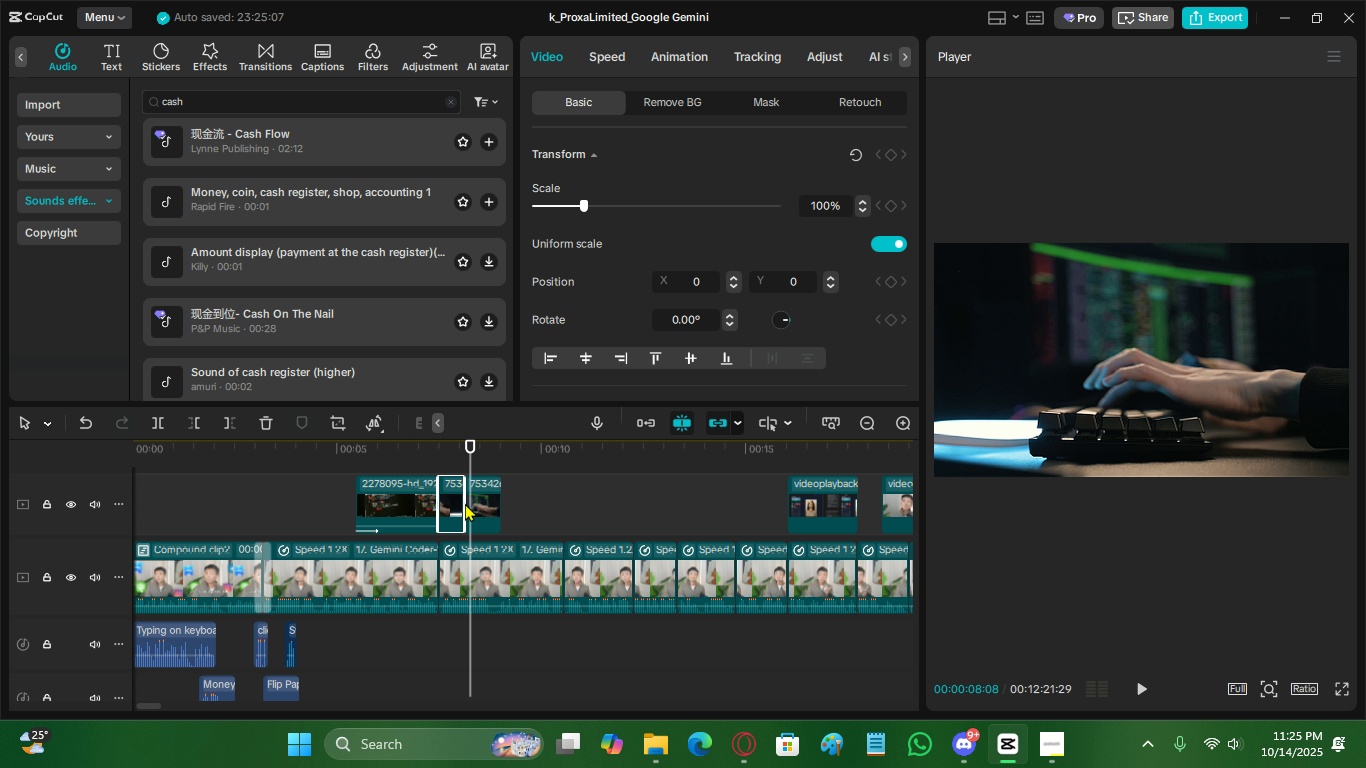 
key(X)
 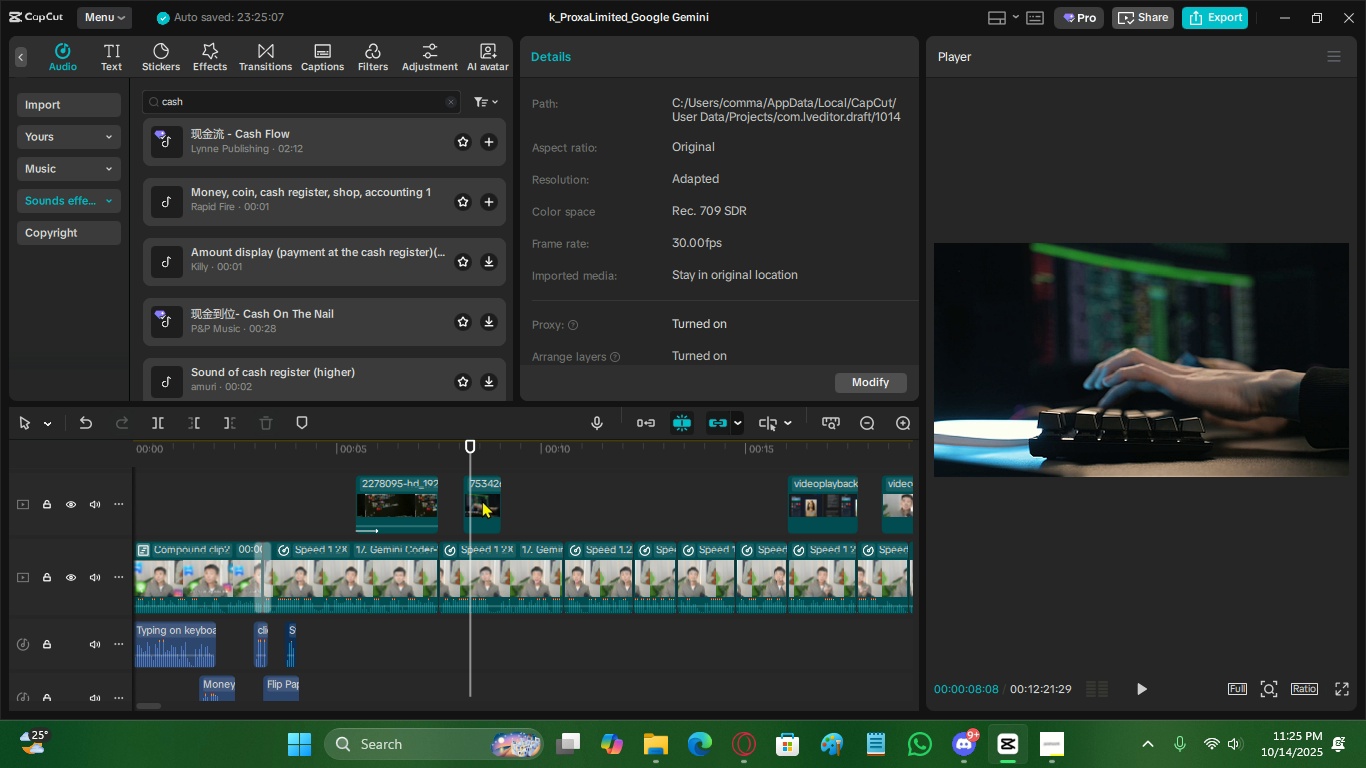 
left_click_drag(start_coordinate=[482, 500], to_coordinate=[461, 506])
 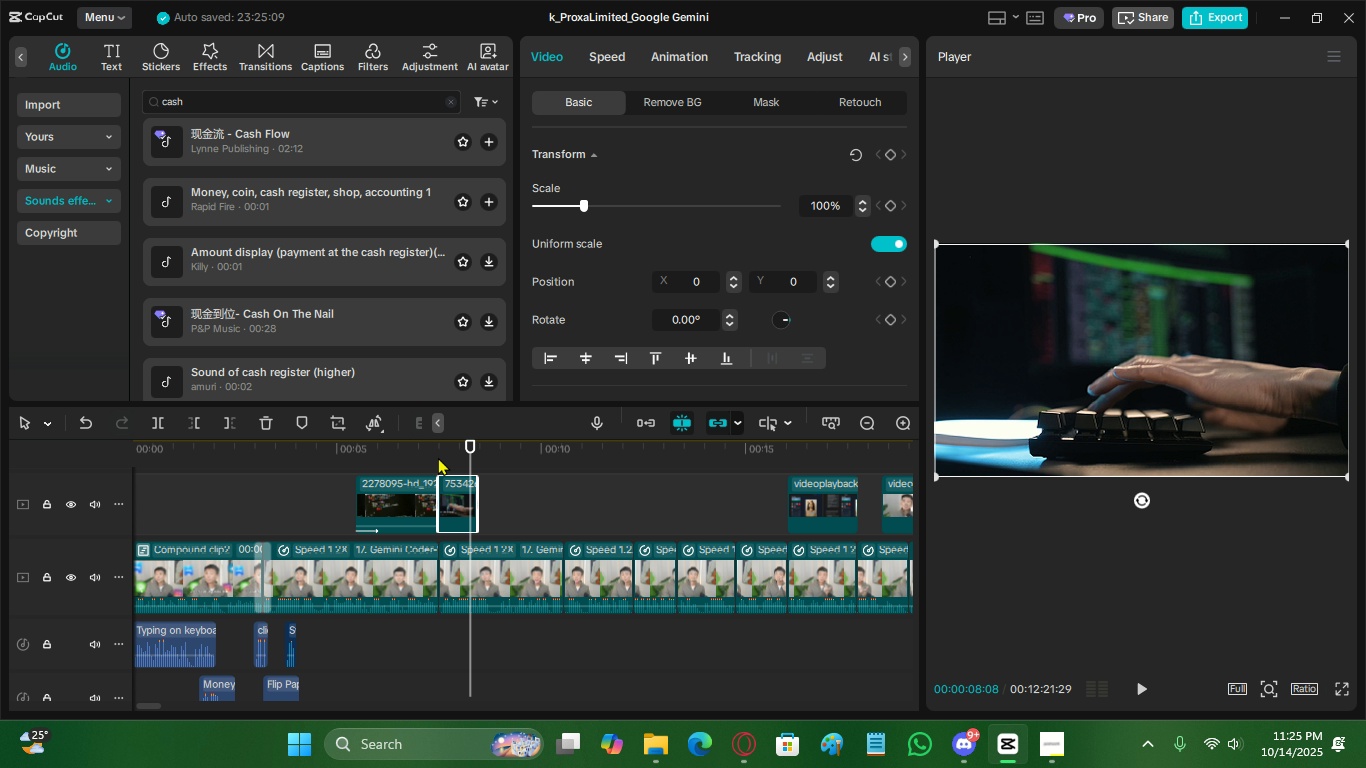 
left_click([438, 457])
 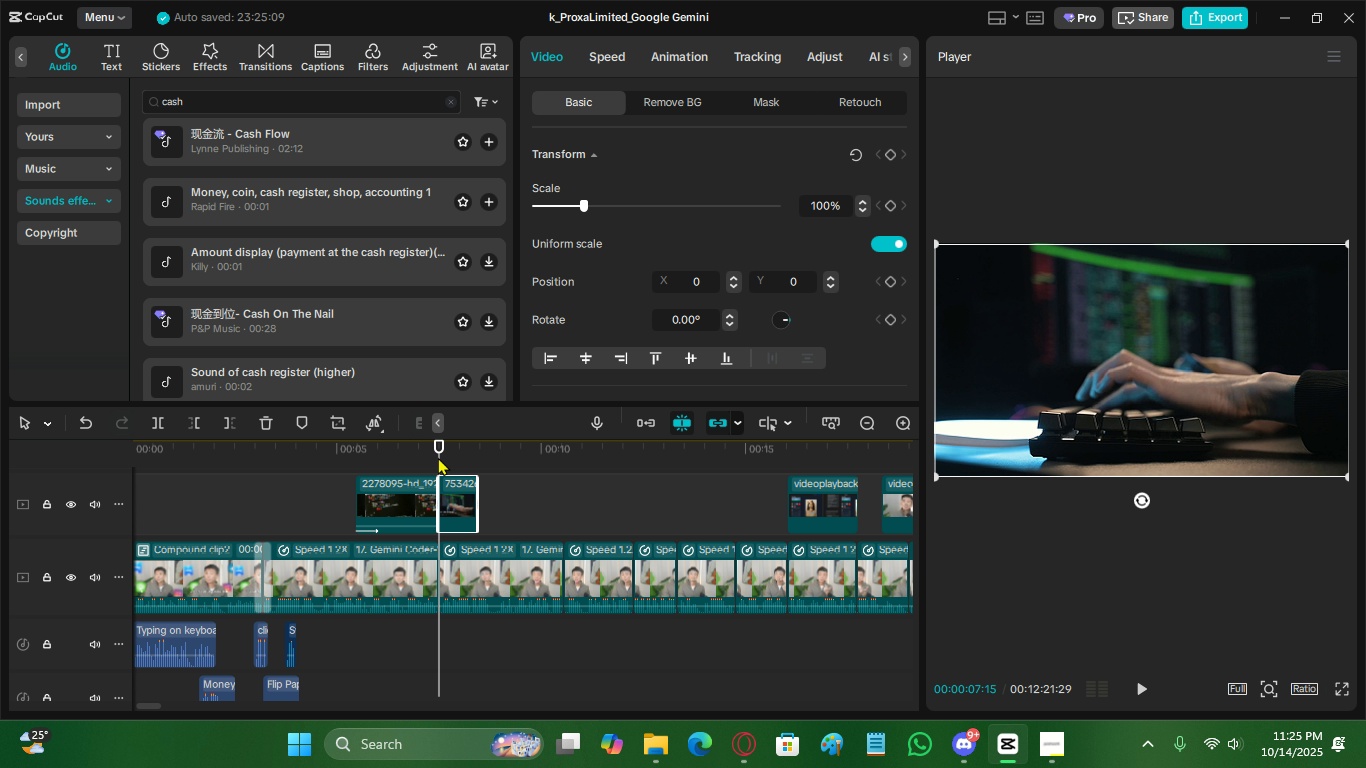 
key(Space)
 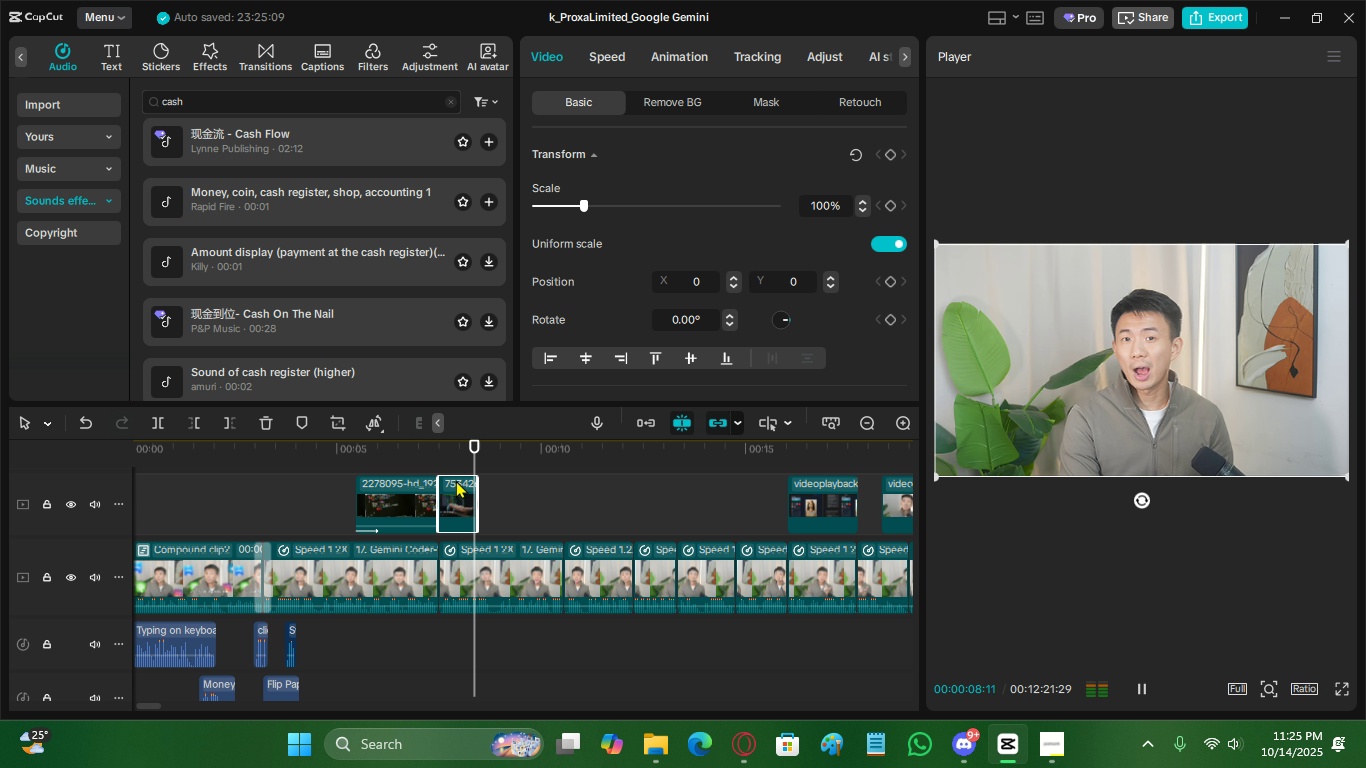 
key(Space)
 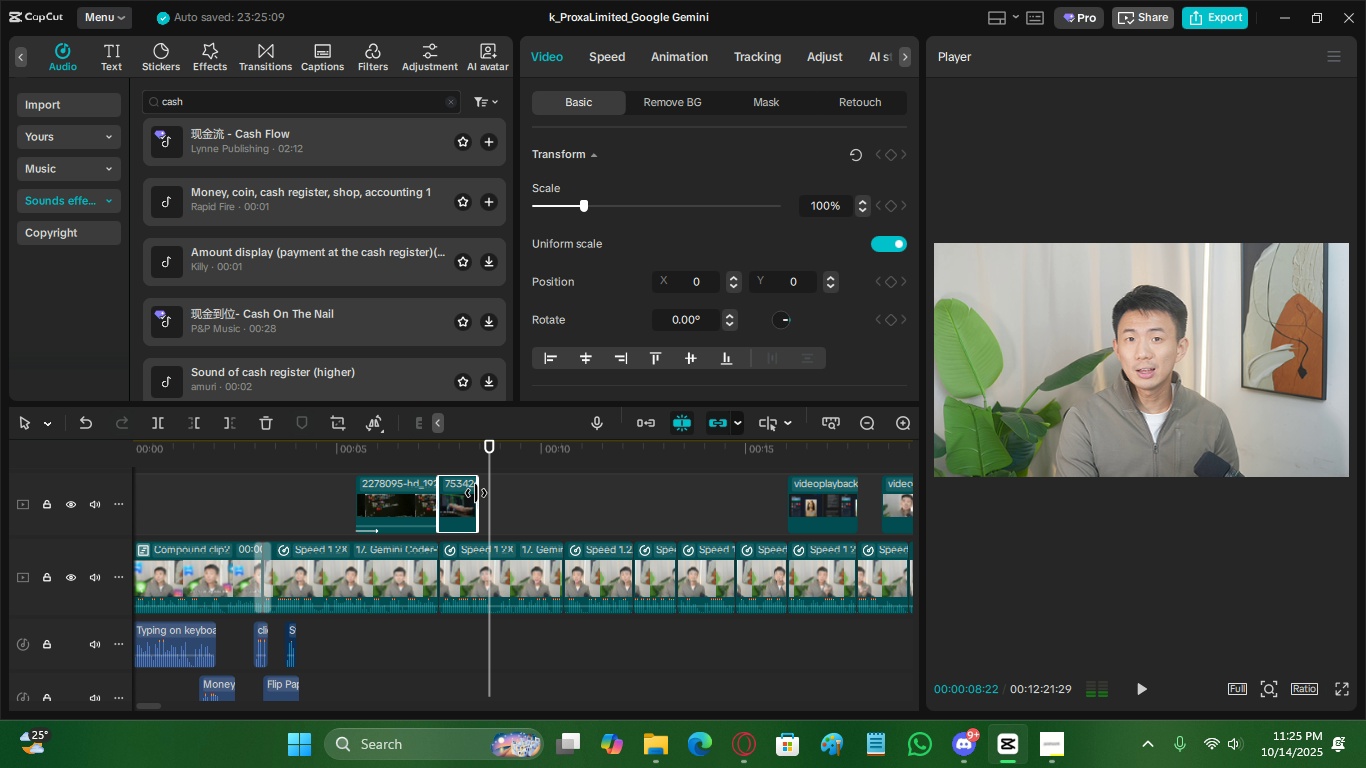 
left_click_drag(start_coordinate=[476, 493], to_coordinate=[517, 493])
 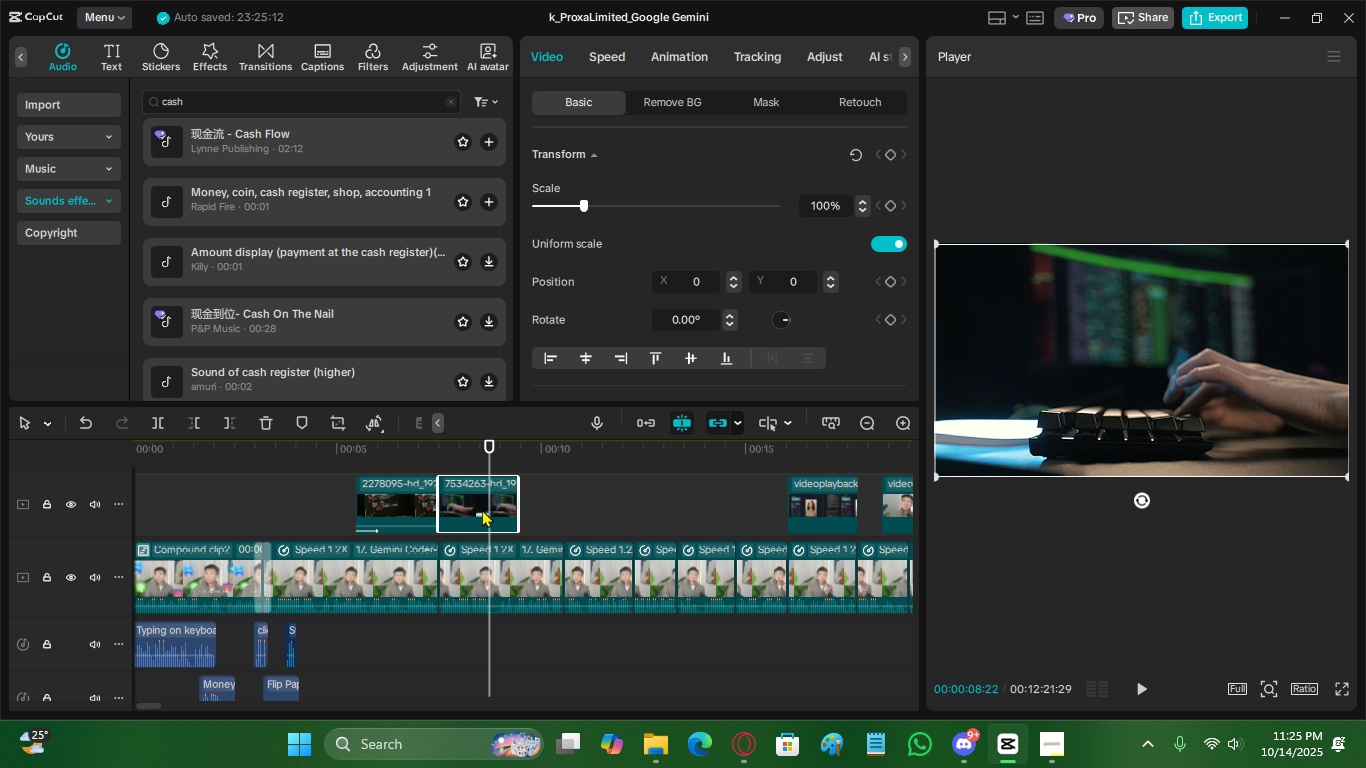 
left_click([482, 509])
 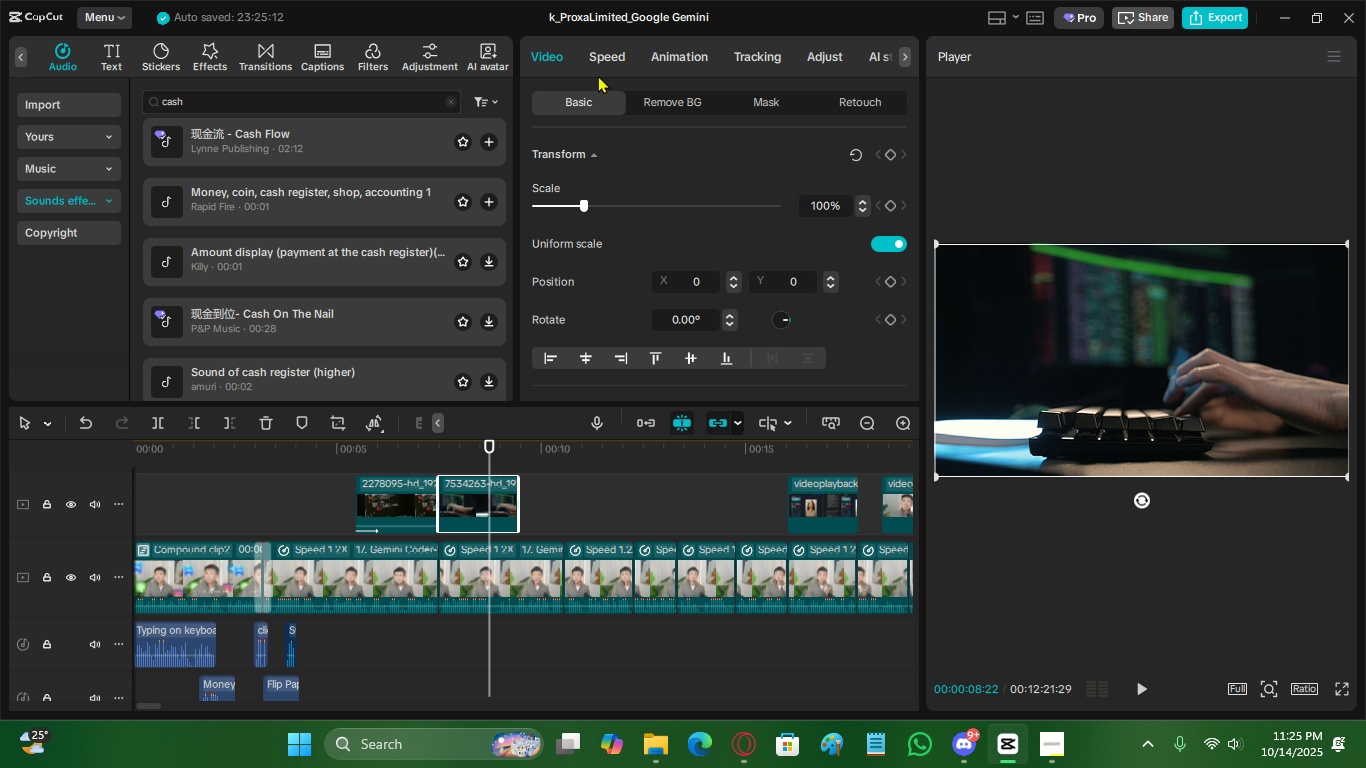 
left_click([620, 69])
 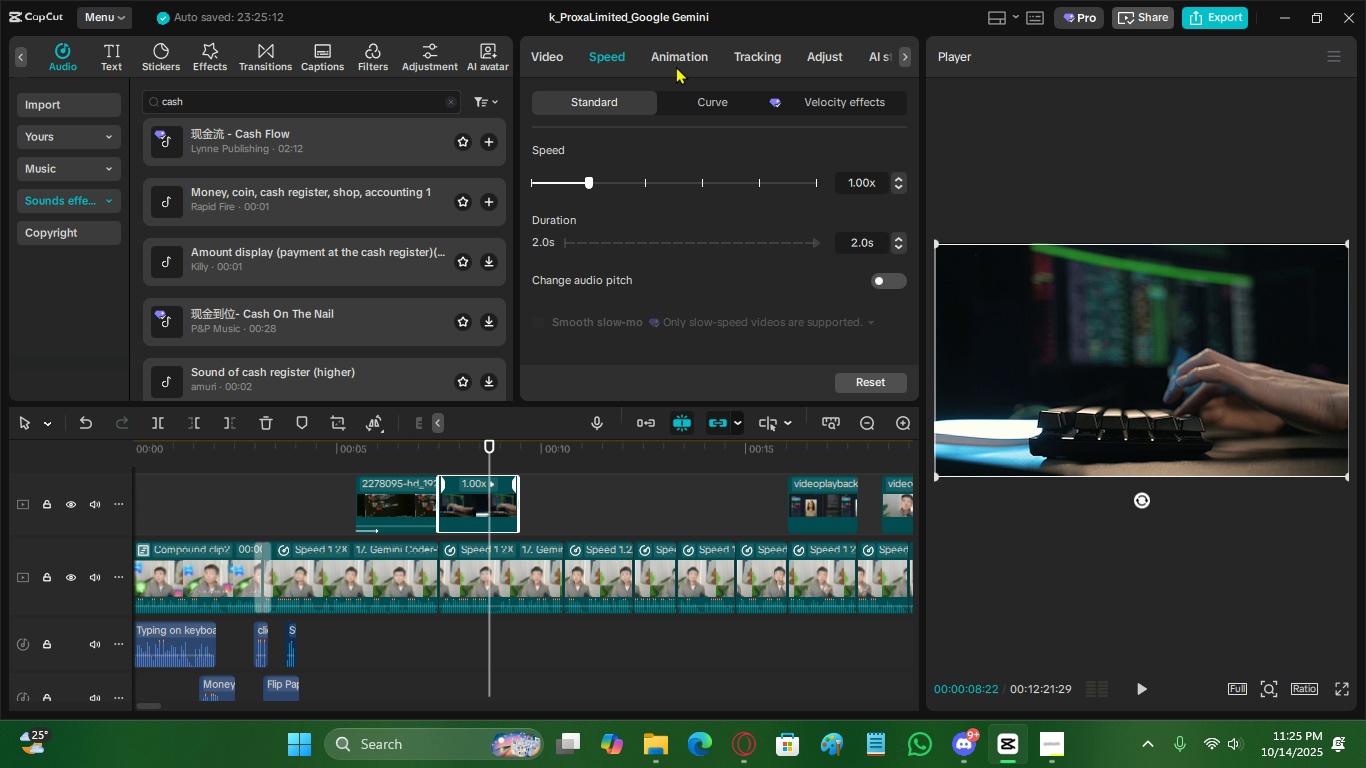 
left_click([676, 66])
 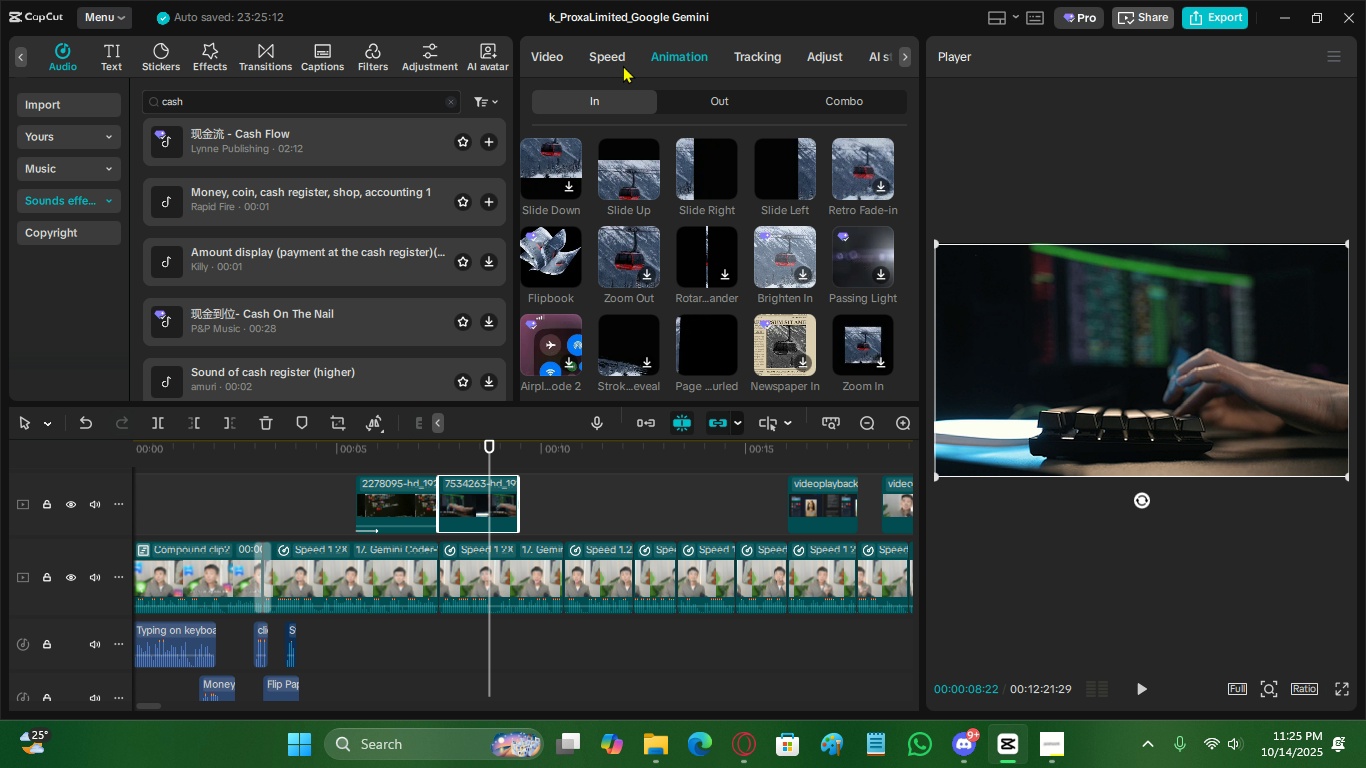 
left_click([623, 65])
 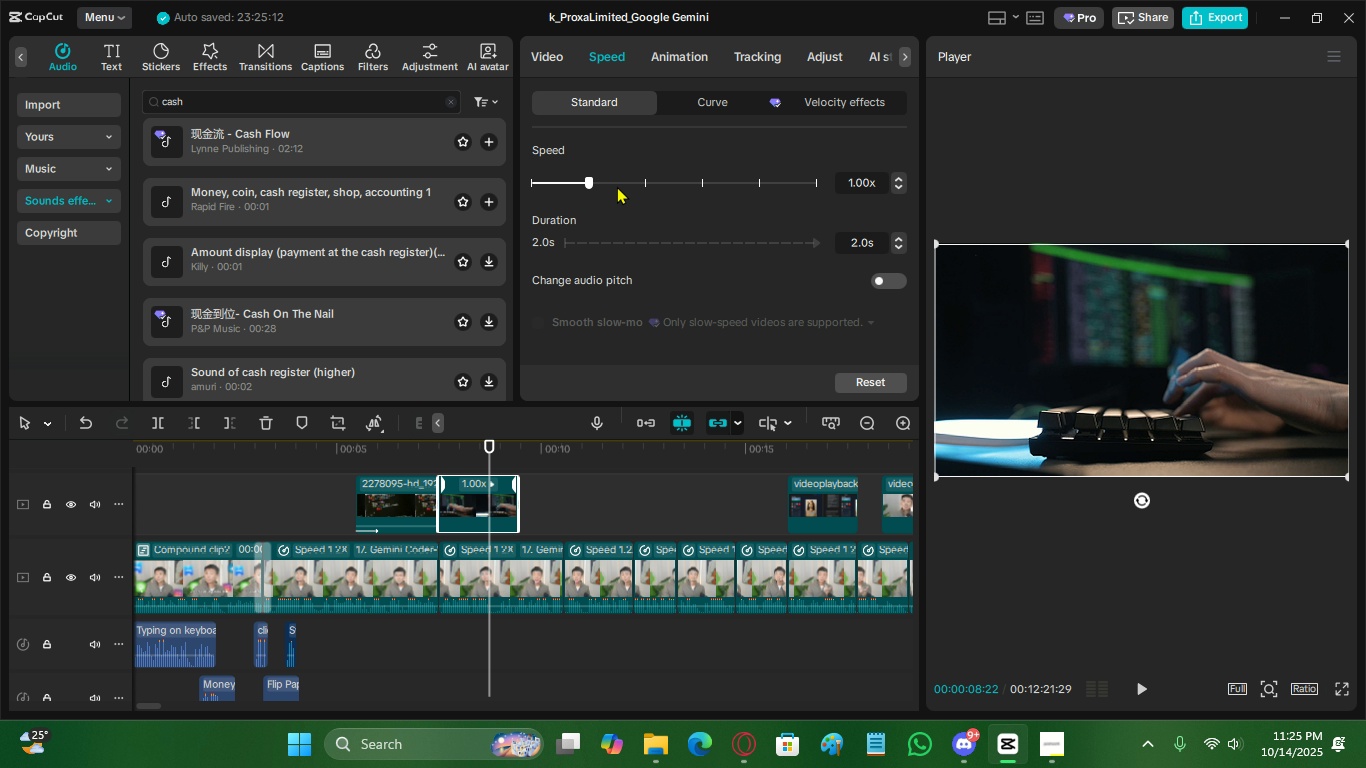 
left_click_drag(start_coordinate=[611, 183], to_coordinate=[618, 183])
 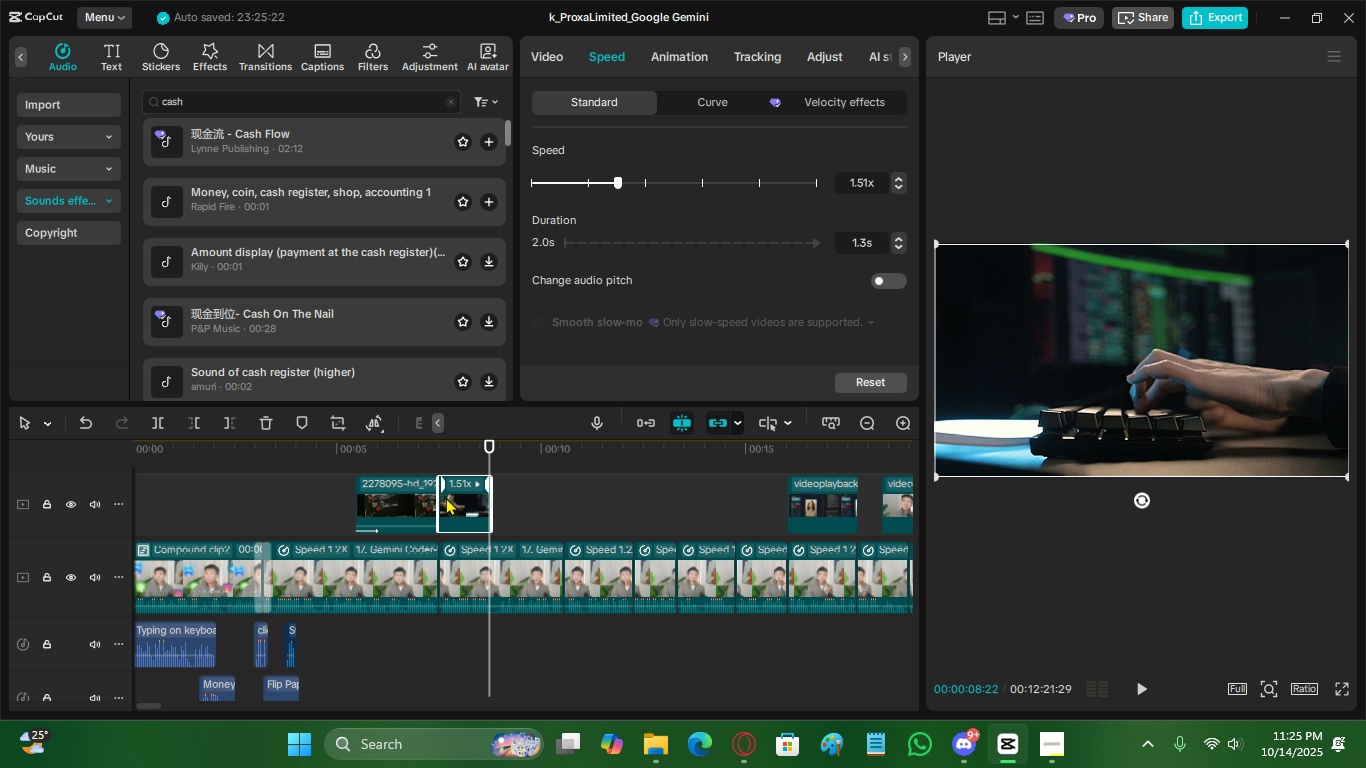 
left_click_drag(start_coordinate=[466, 502], to_coordinate=[564, 503])
 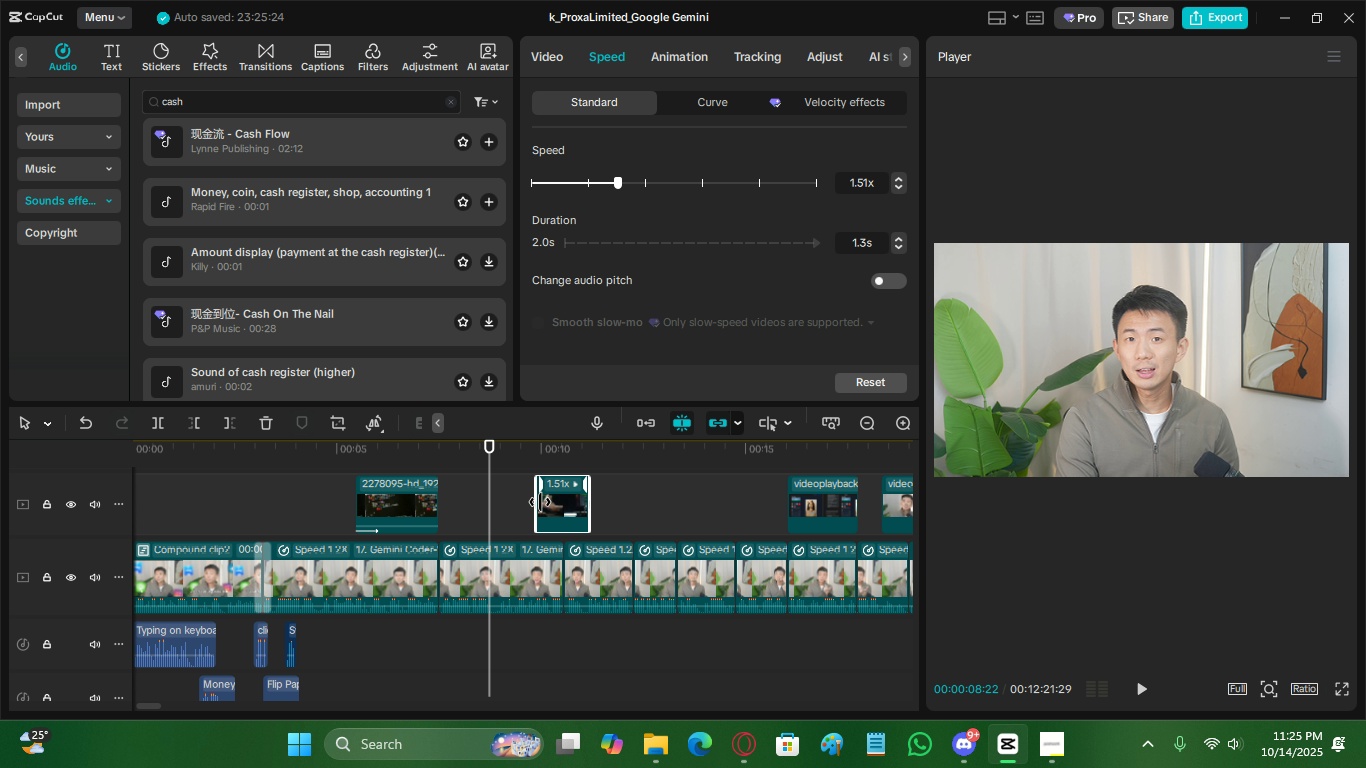 
left_click_drag(start_coordinate=[537, 502], to_coordinate=[524, 502])
 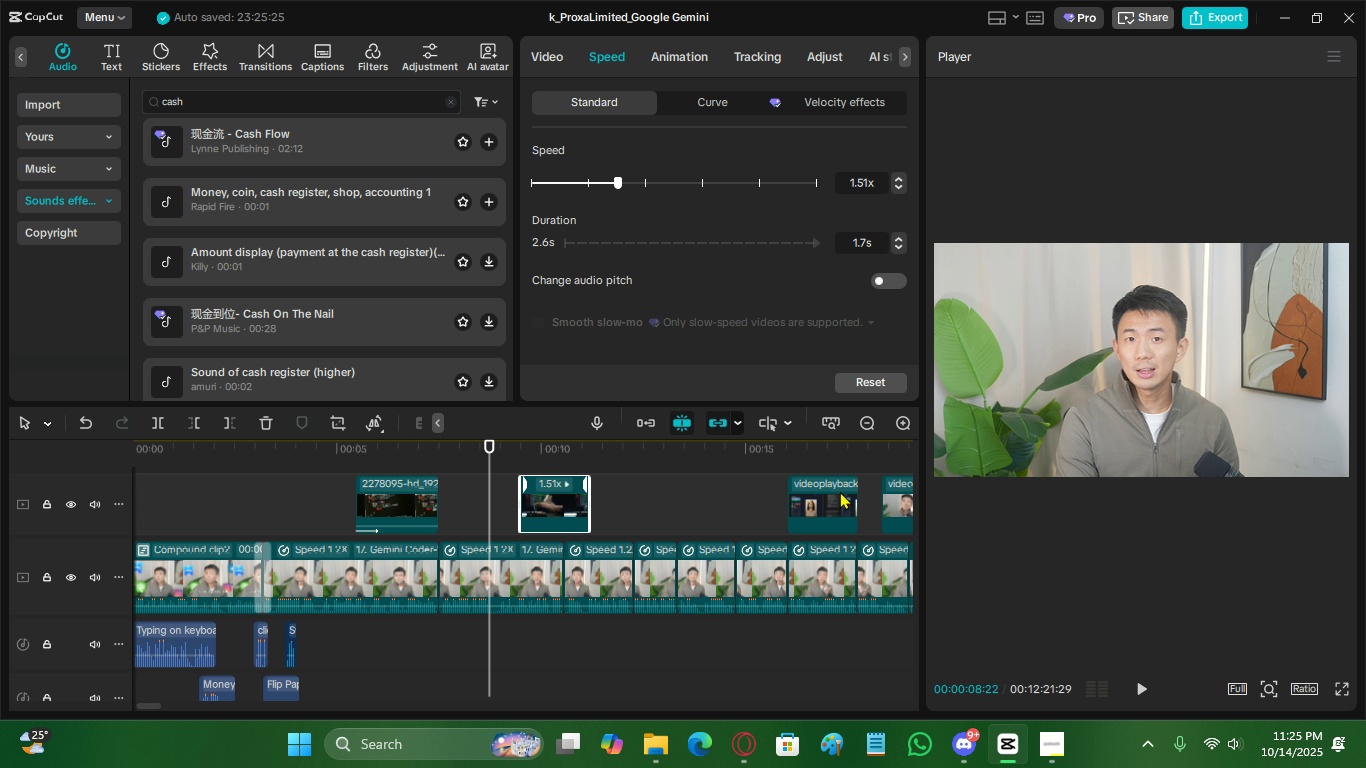 
left_click([840, 491])
 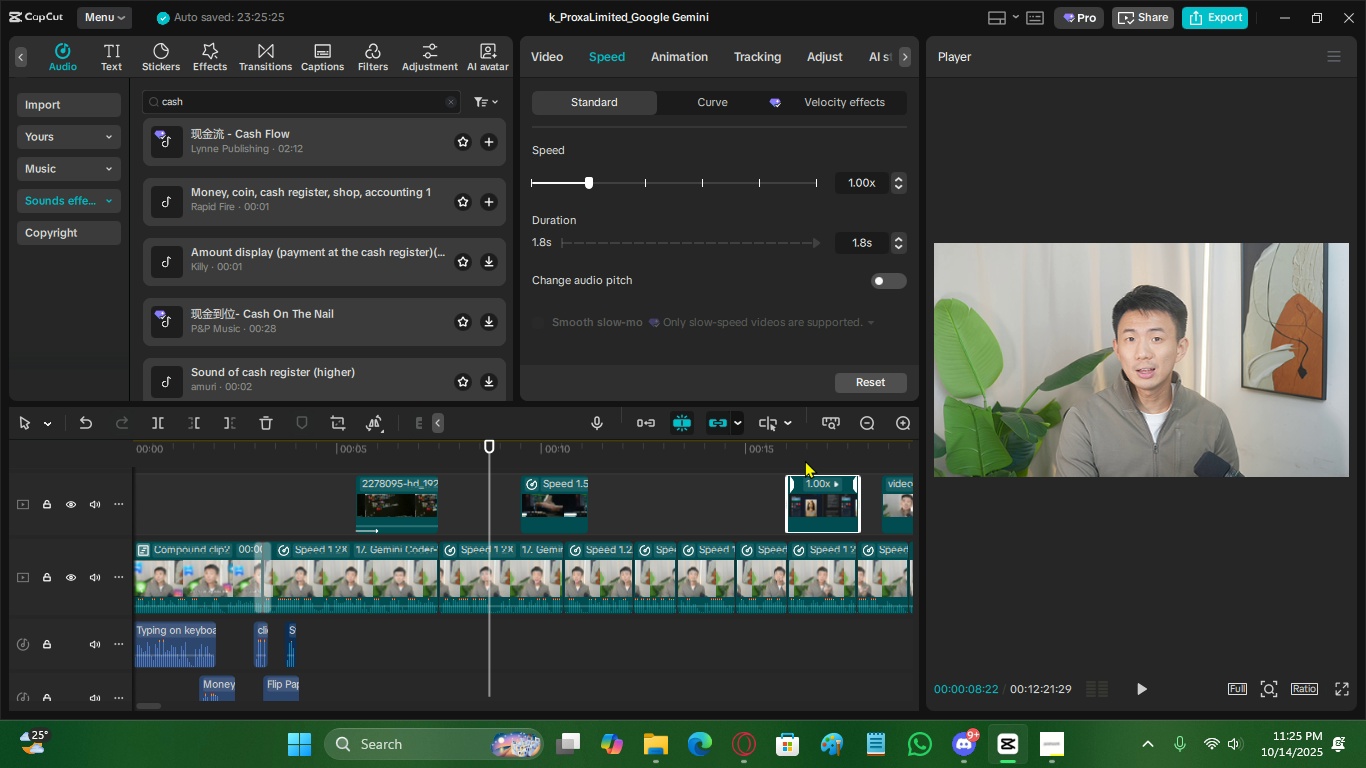 
left_click([805, 460])
 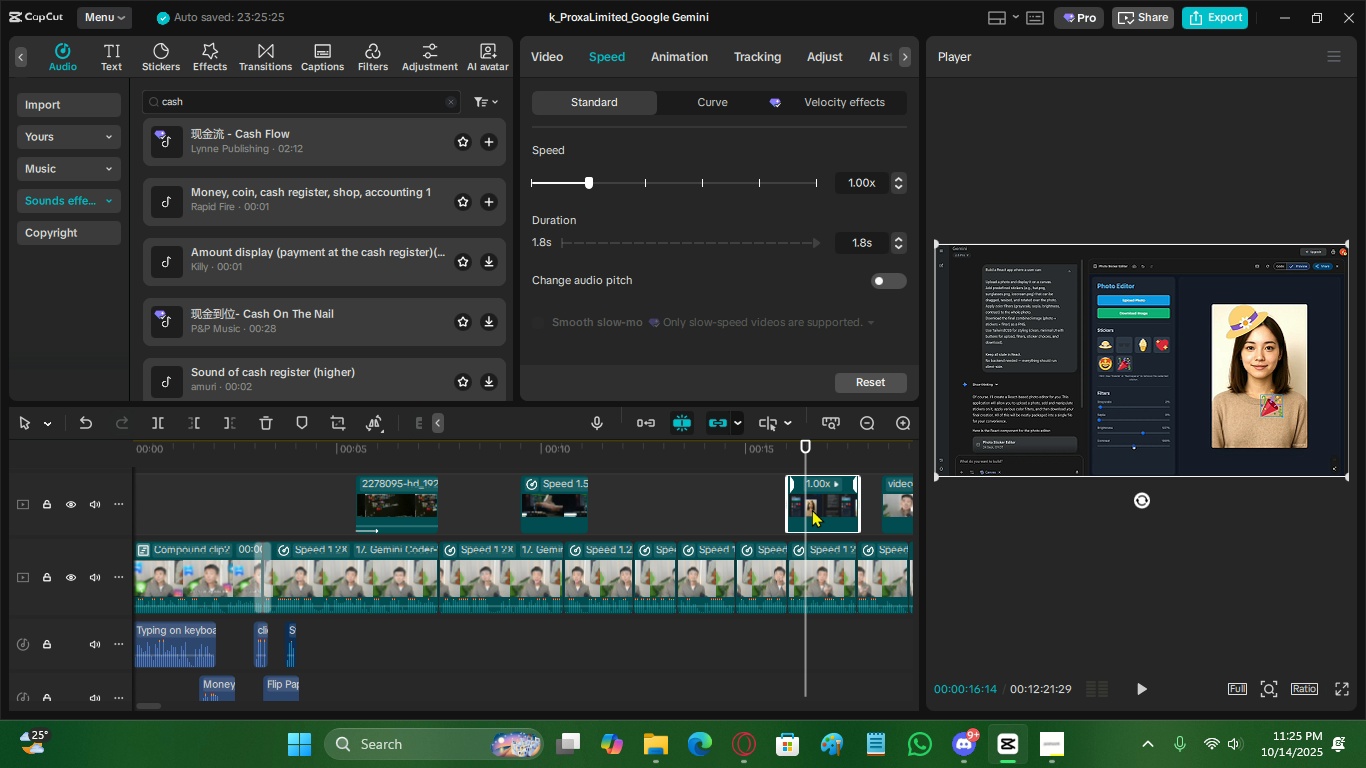 
left_click_drag(start_coordinate=[812, 509], to_coordinate=[460, 514])
 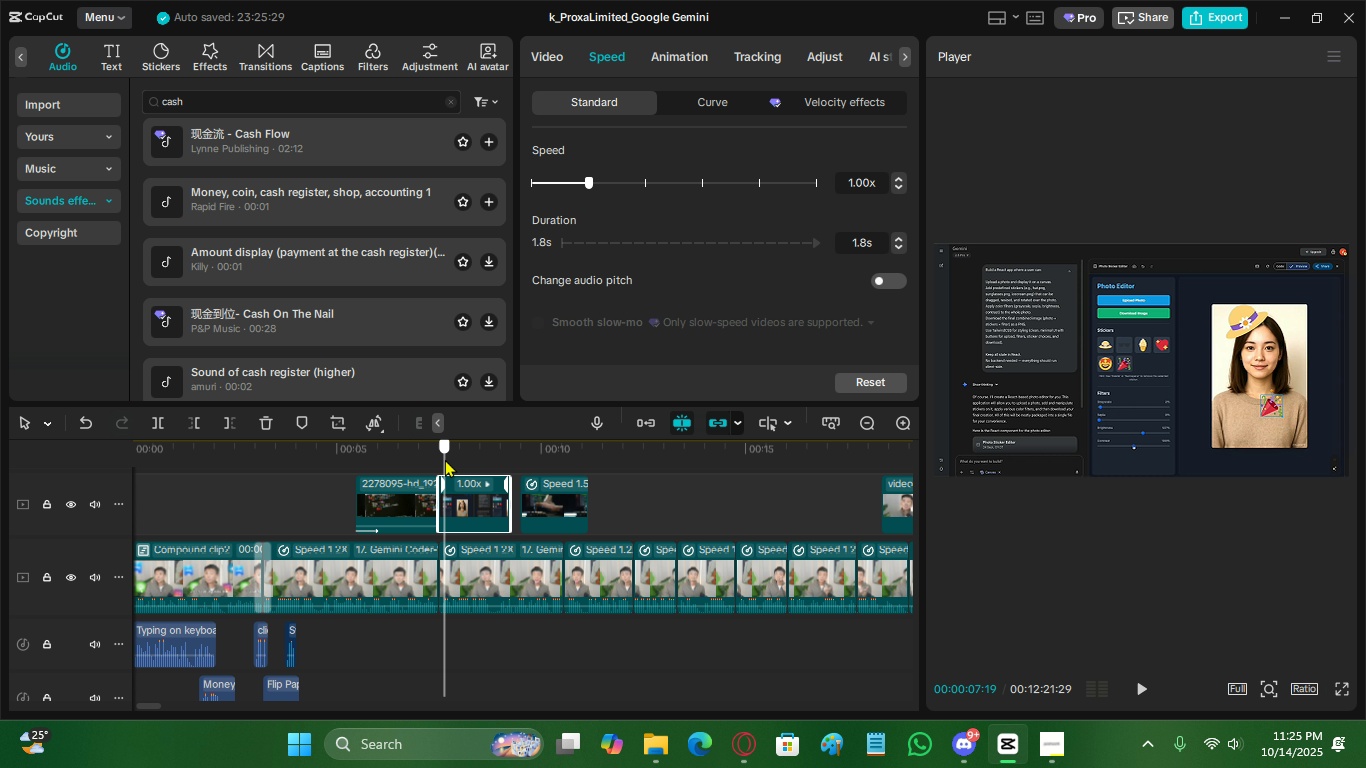 
double_click([404, 457])
 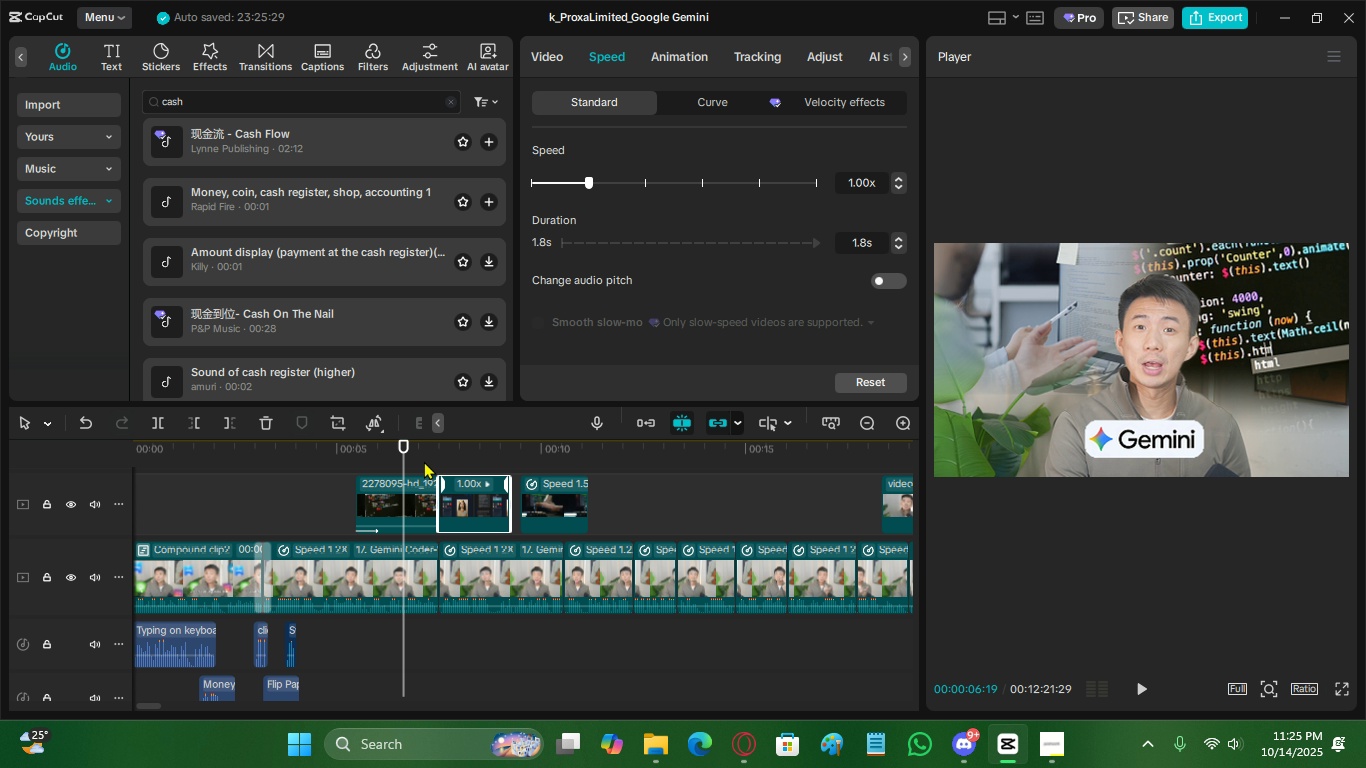 
triple_click([424, 461])
 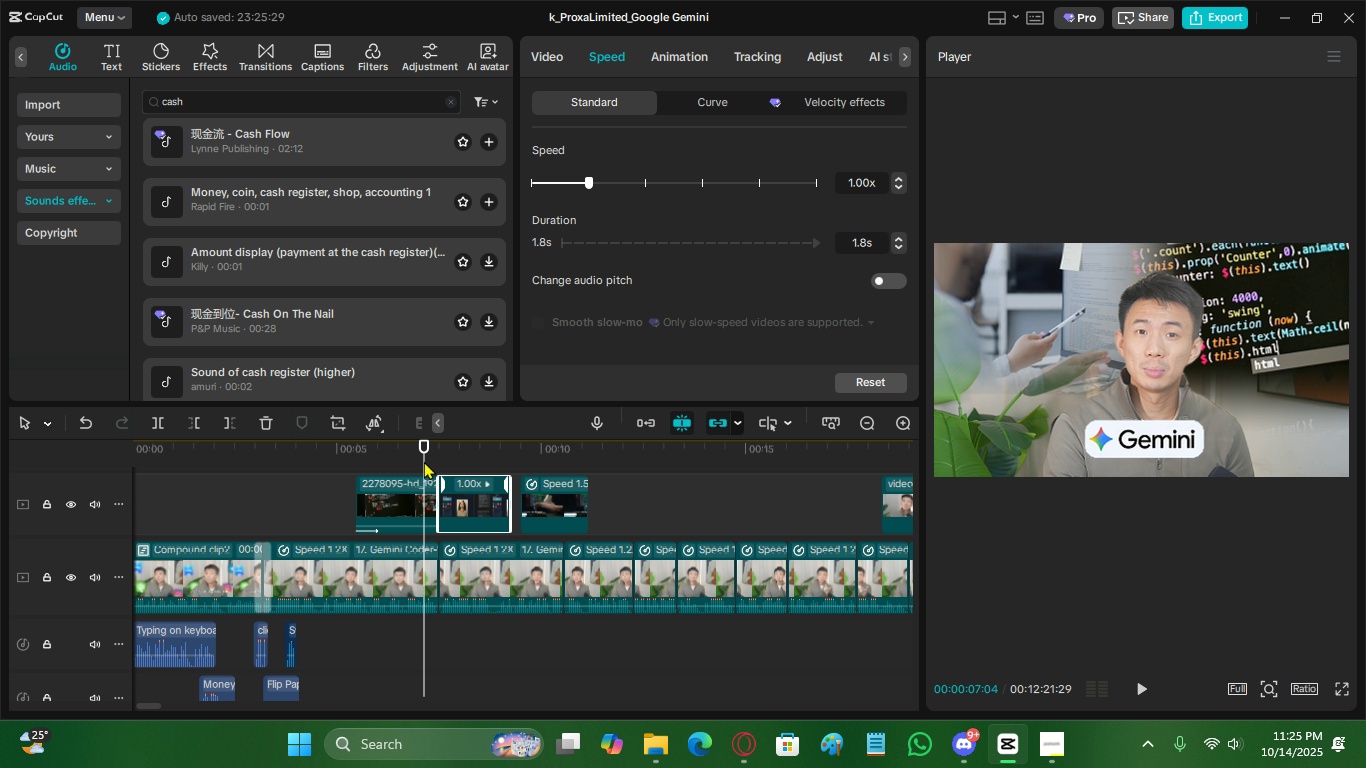 
key(Space)
 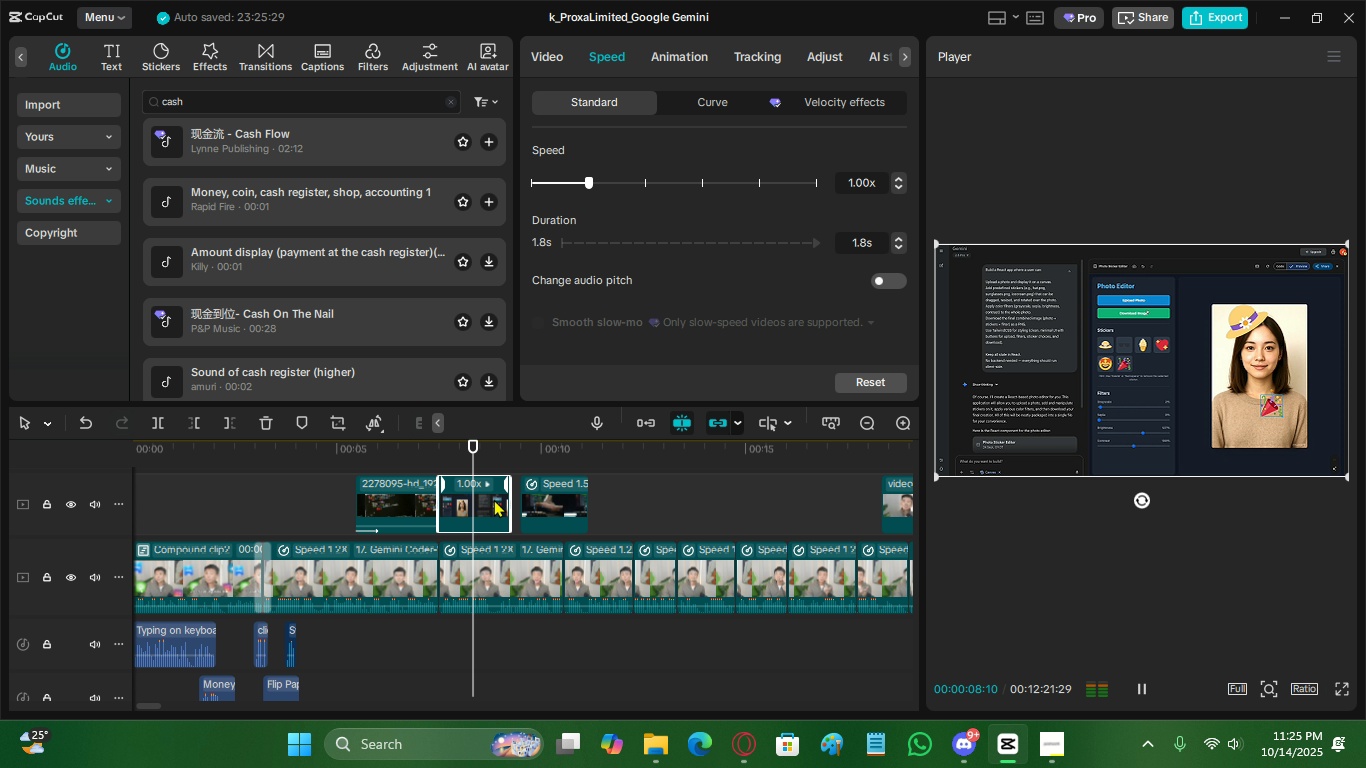 
key(Space)
 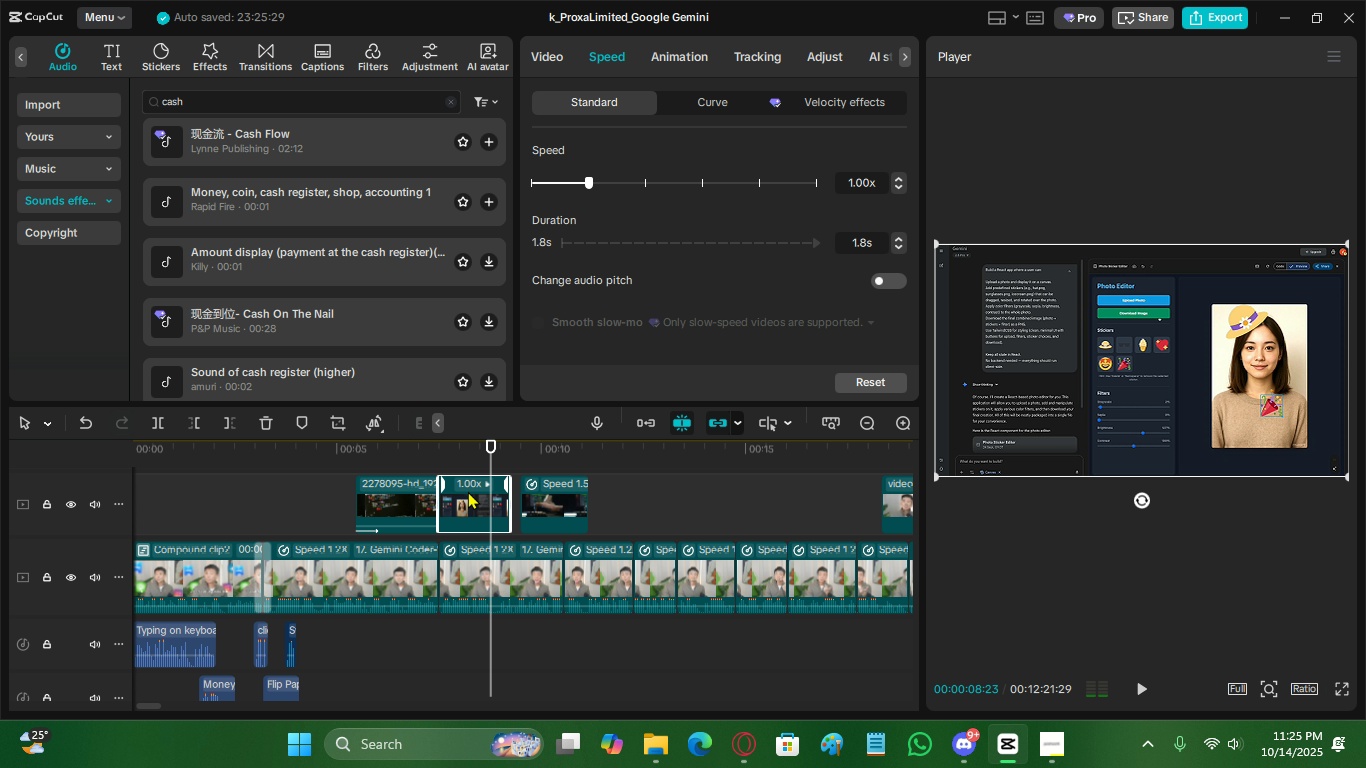 
left_click_drag(start_coordinate=[469, 491], to_coordinate=[782, 487])
 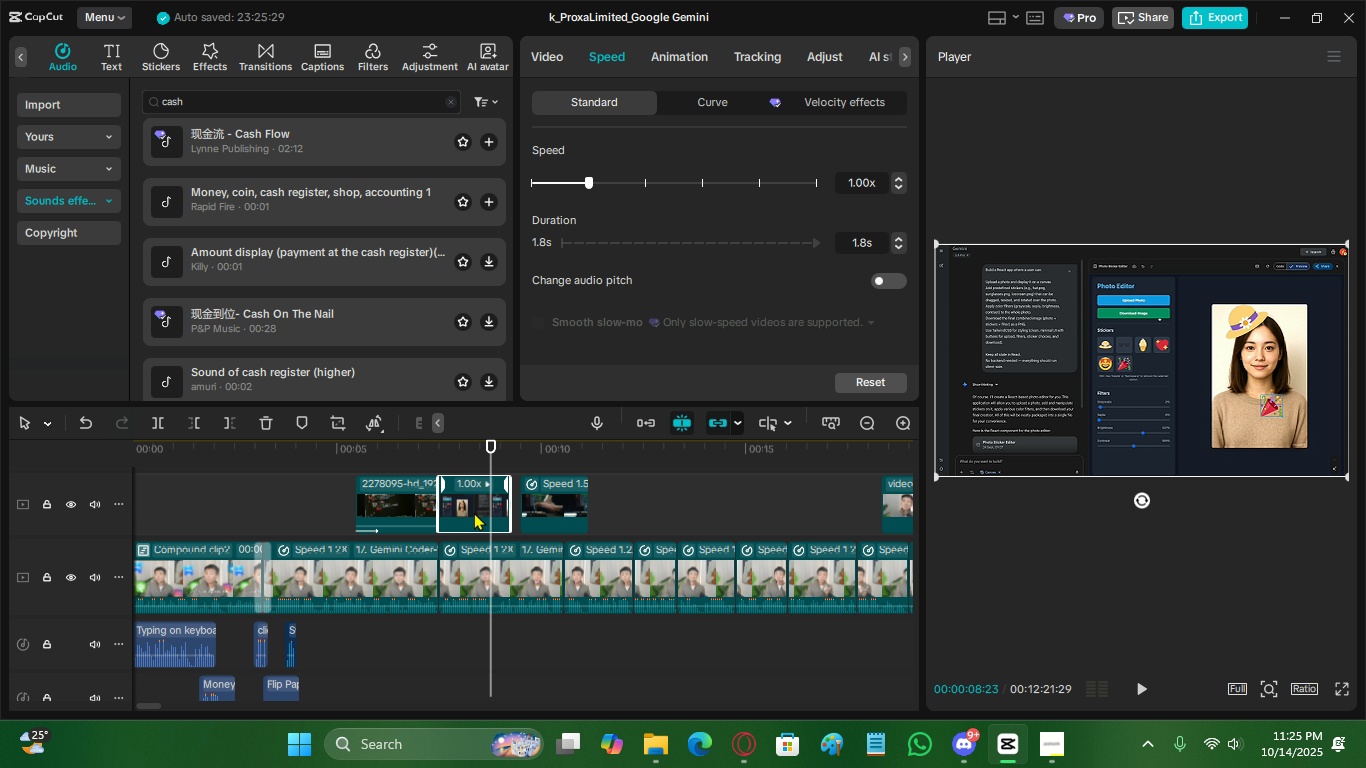 
left_click_drag(start_coordinate=[467, 514], to_coordinate=[763, 513])
 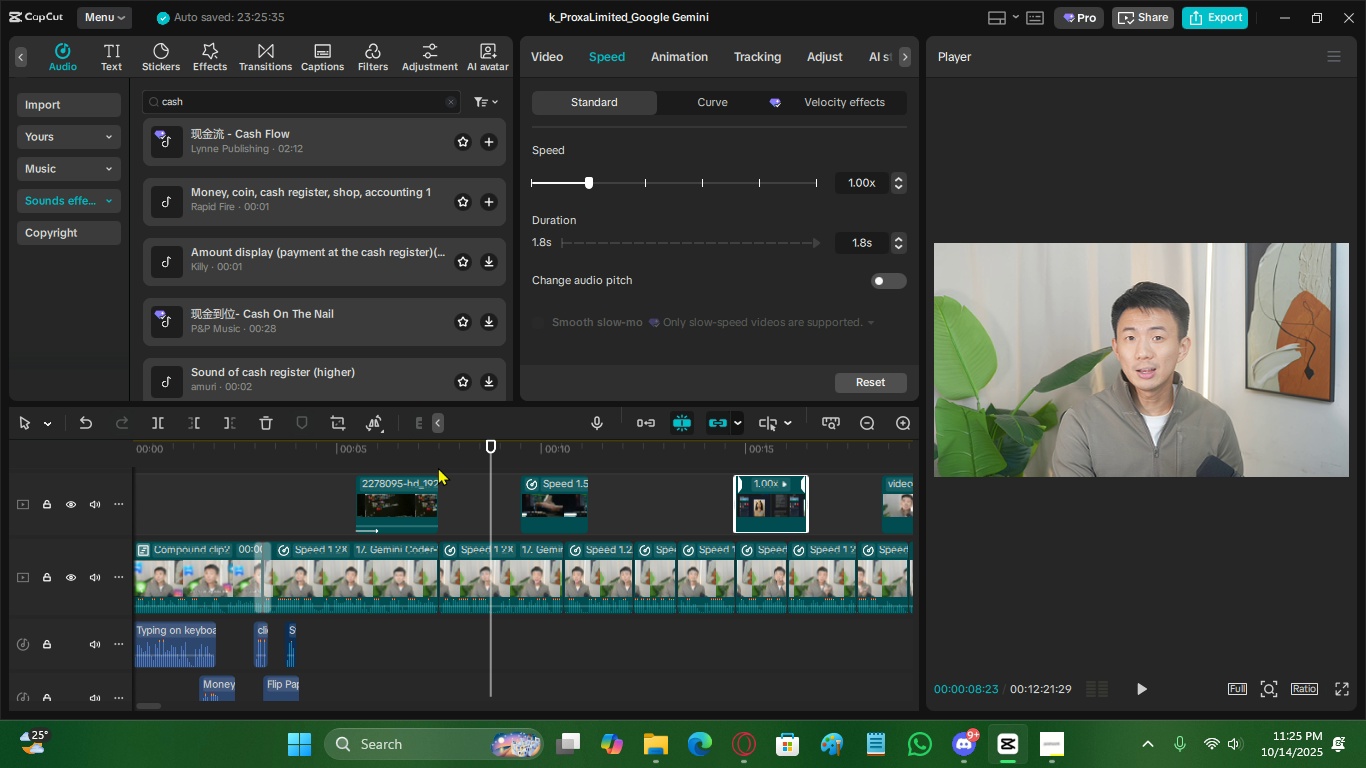 
left_click([438, 466])
 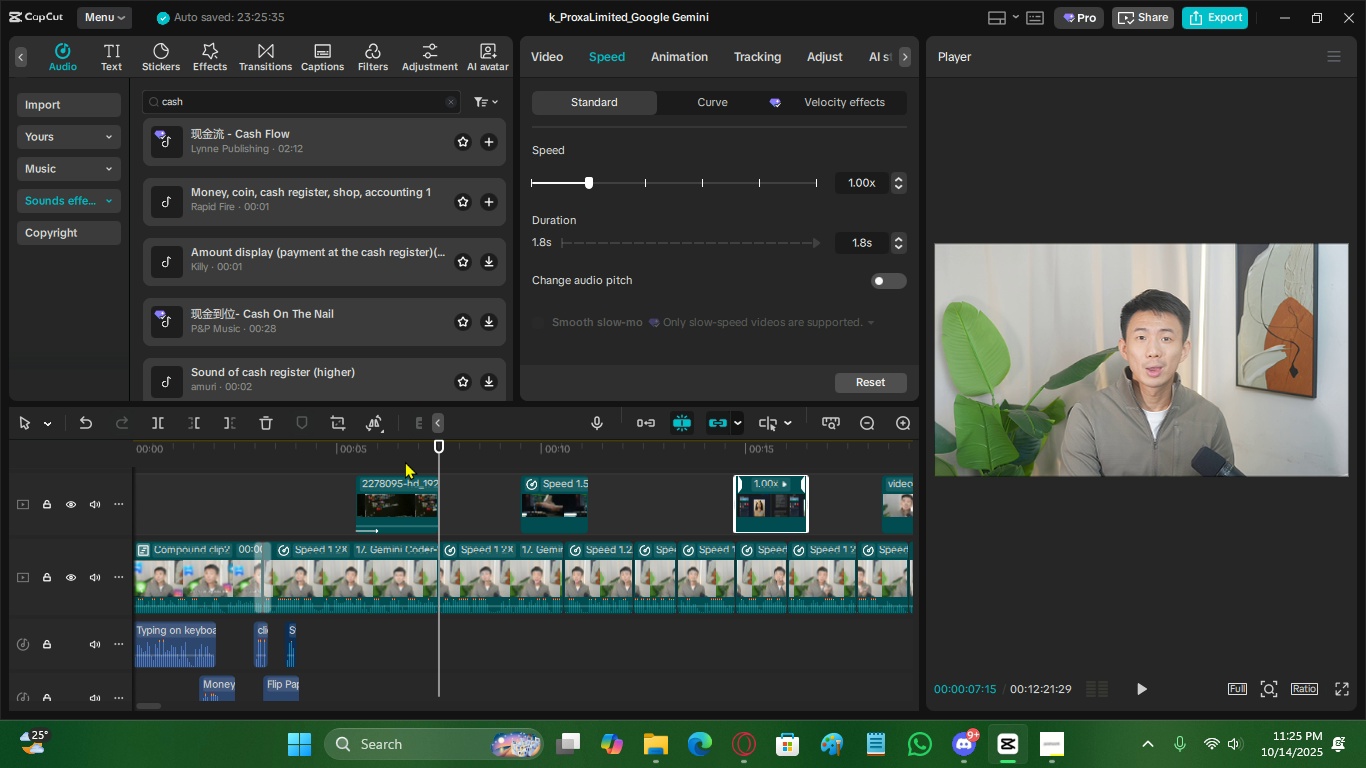 
key(Space)
 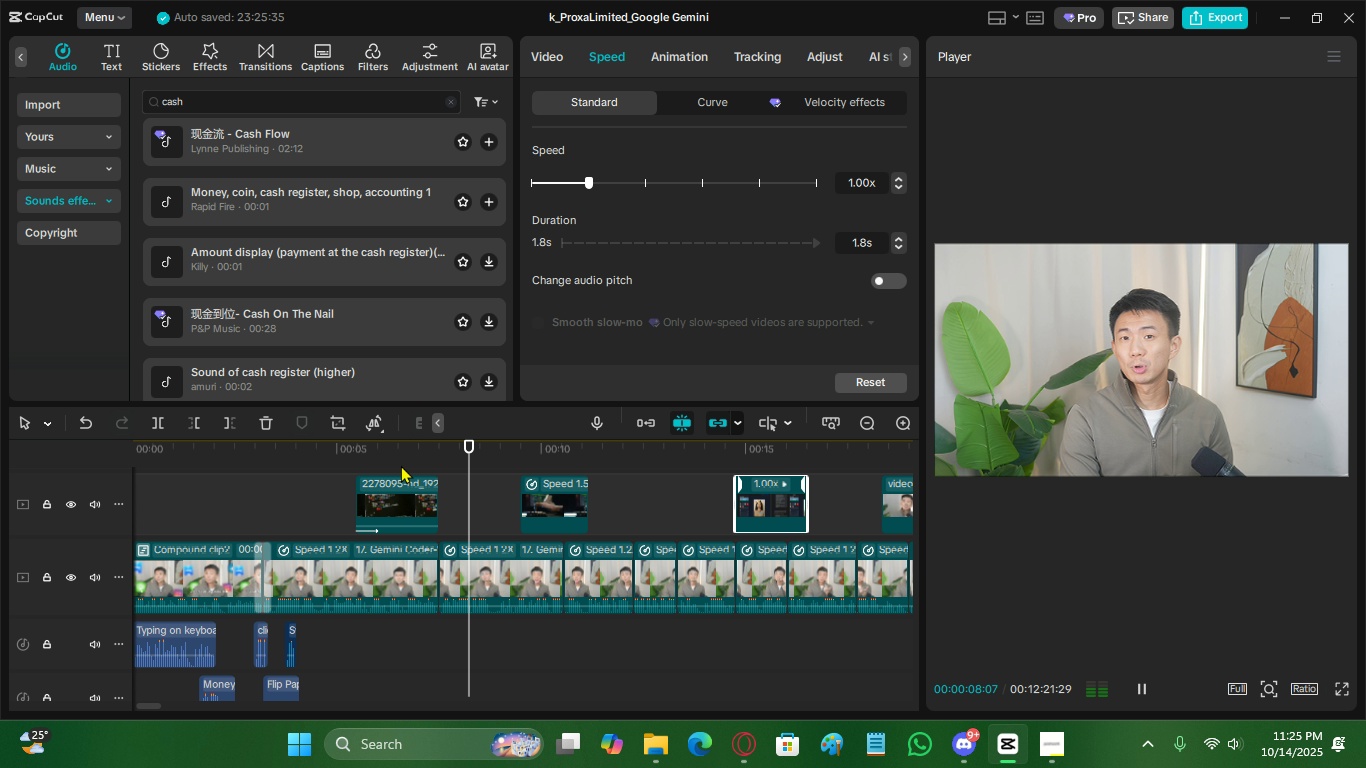 
key(Space)
 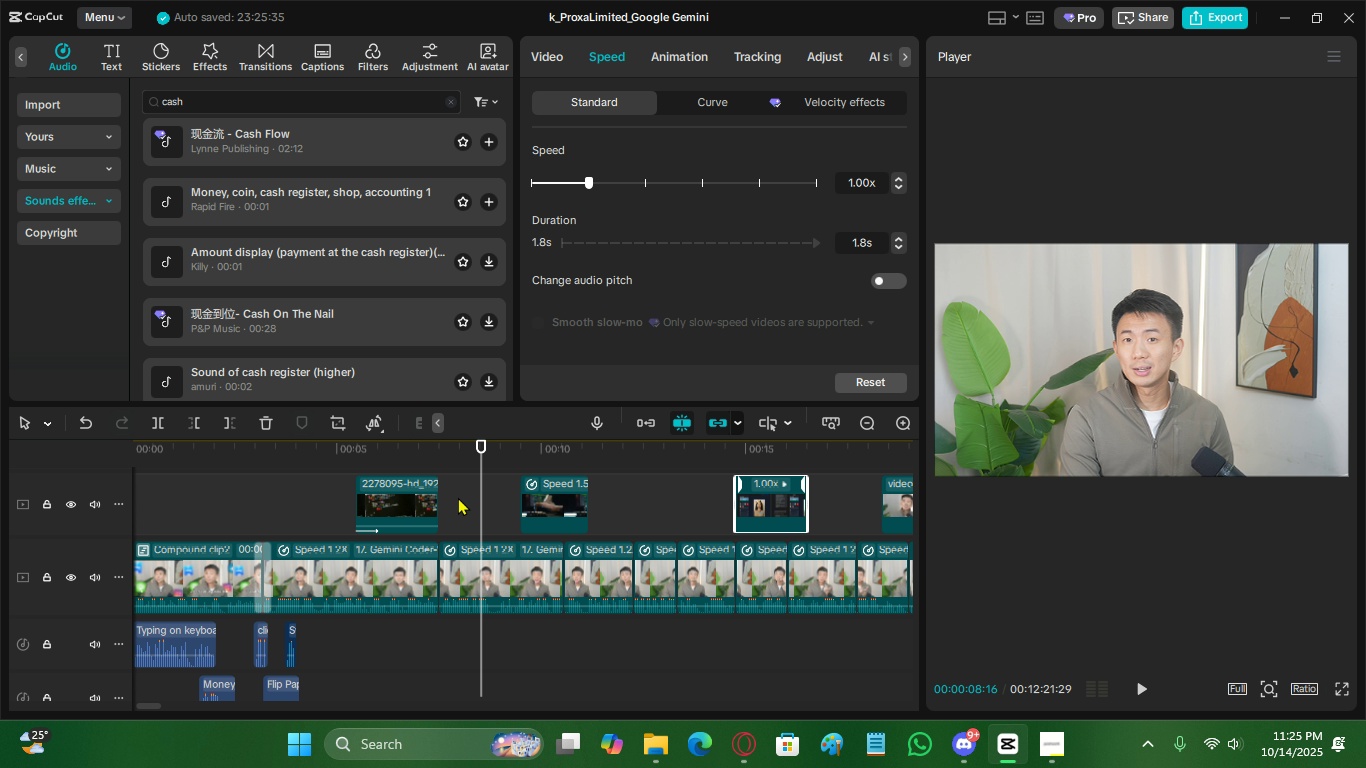 
left_click([319, 476])
 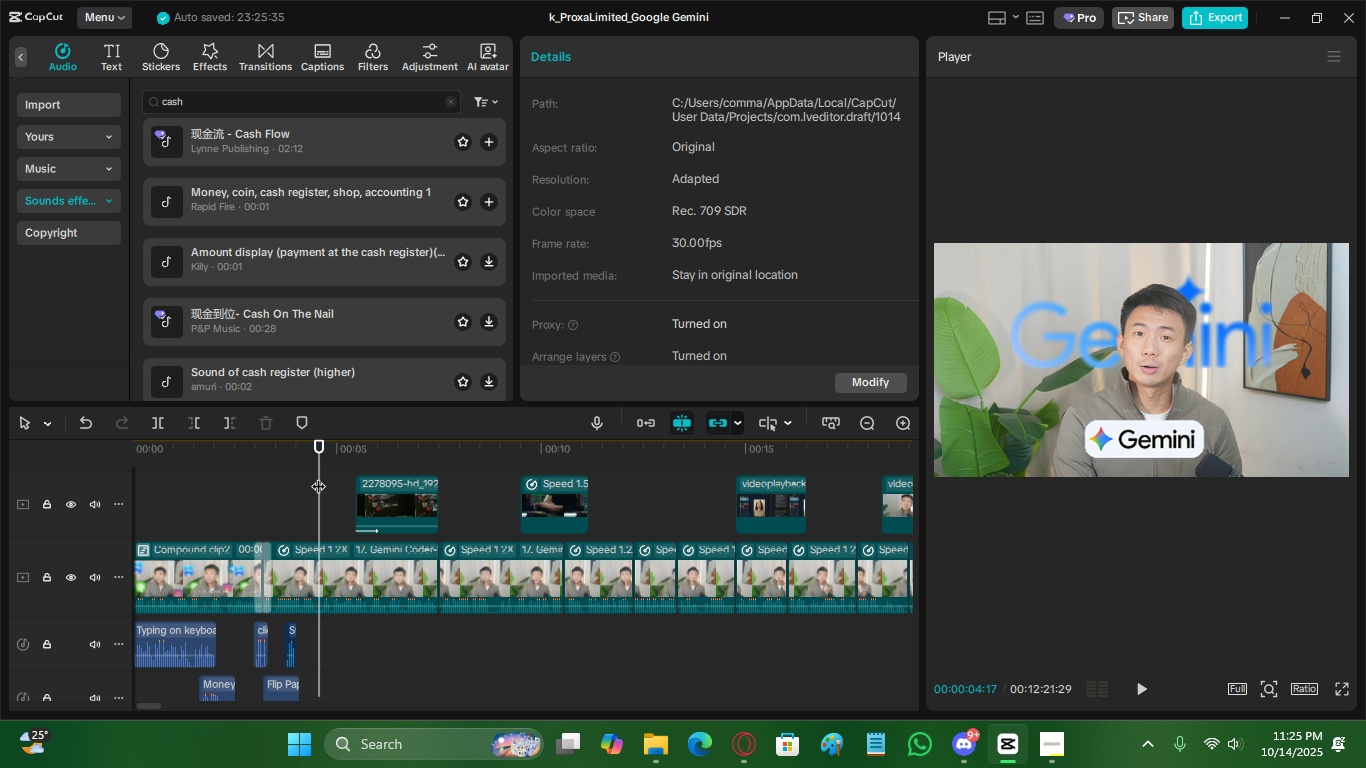 
key(Space)
 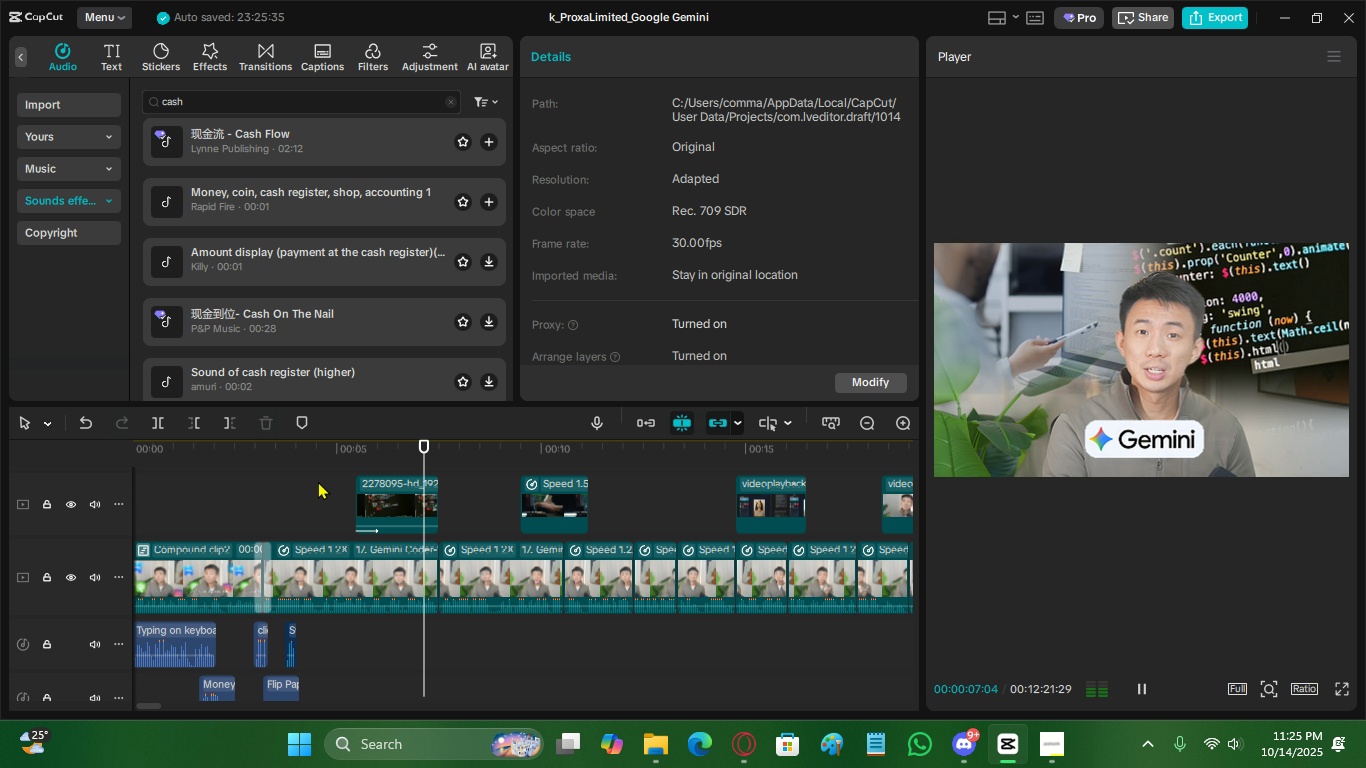 
key(Space)
 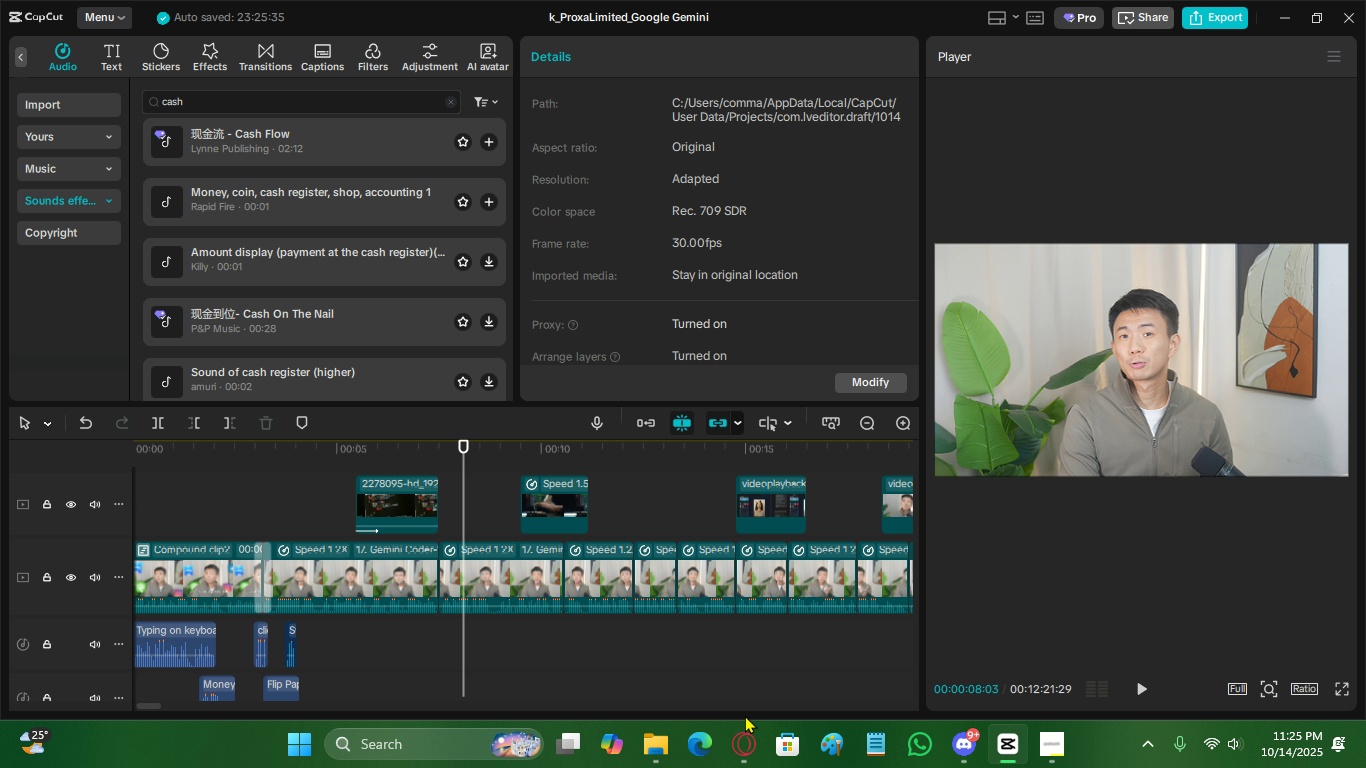 
left_click([749, 732])
 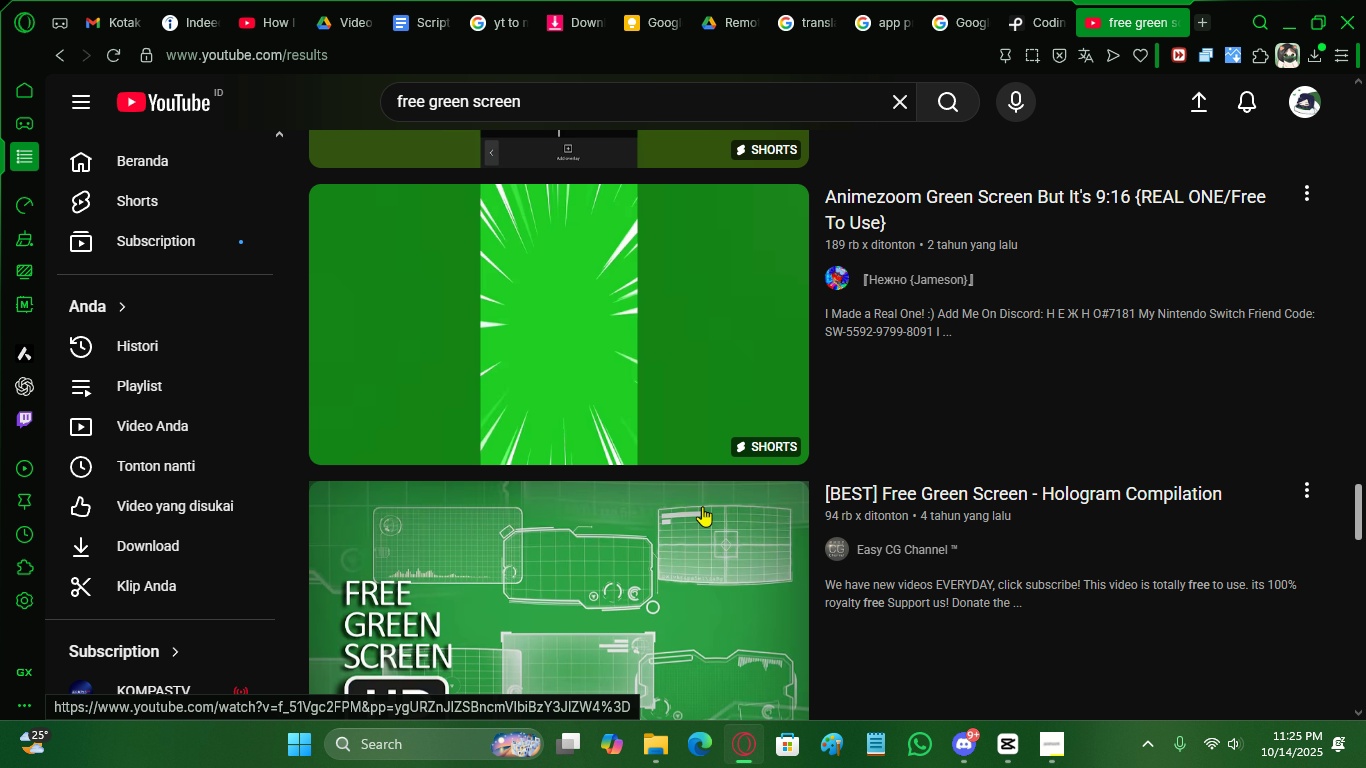 
scroll: coordinate [663, 389], scroll_direction: up, amount: 3.0
 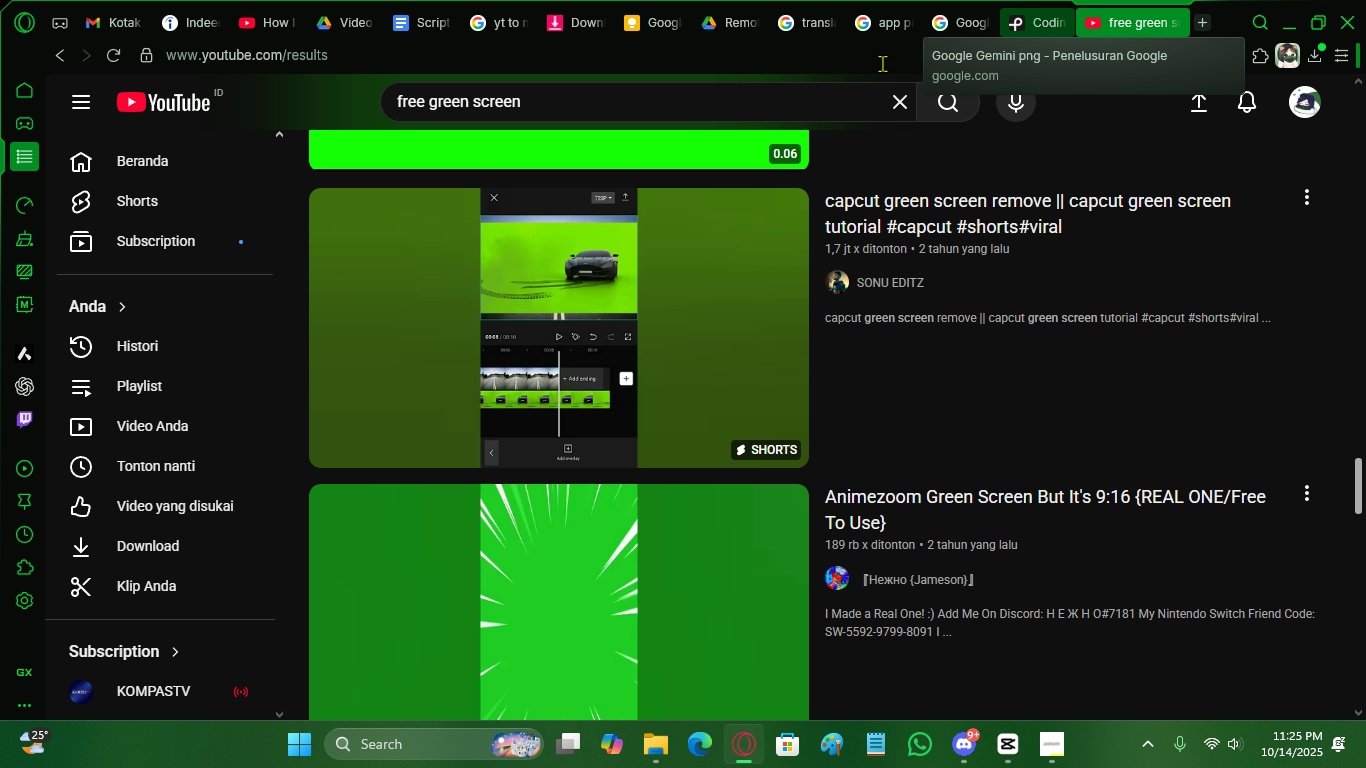 
left_click([578, 107])
 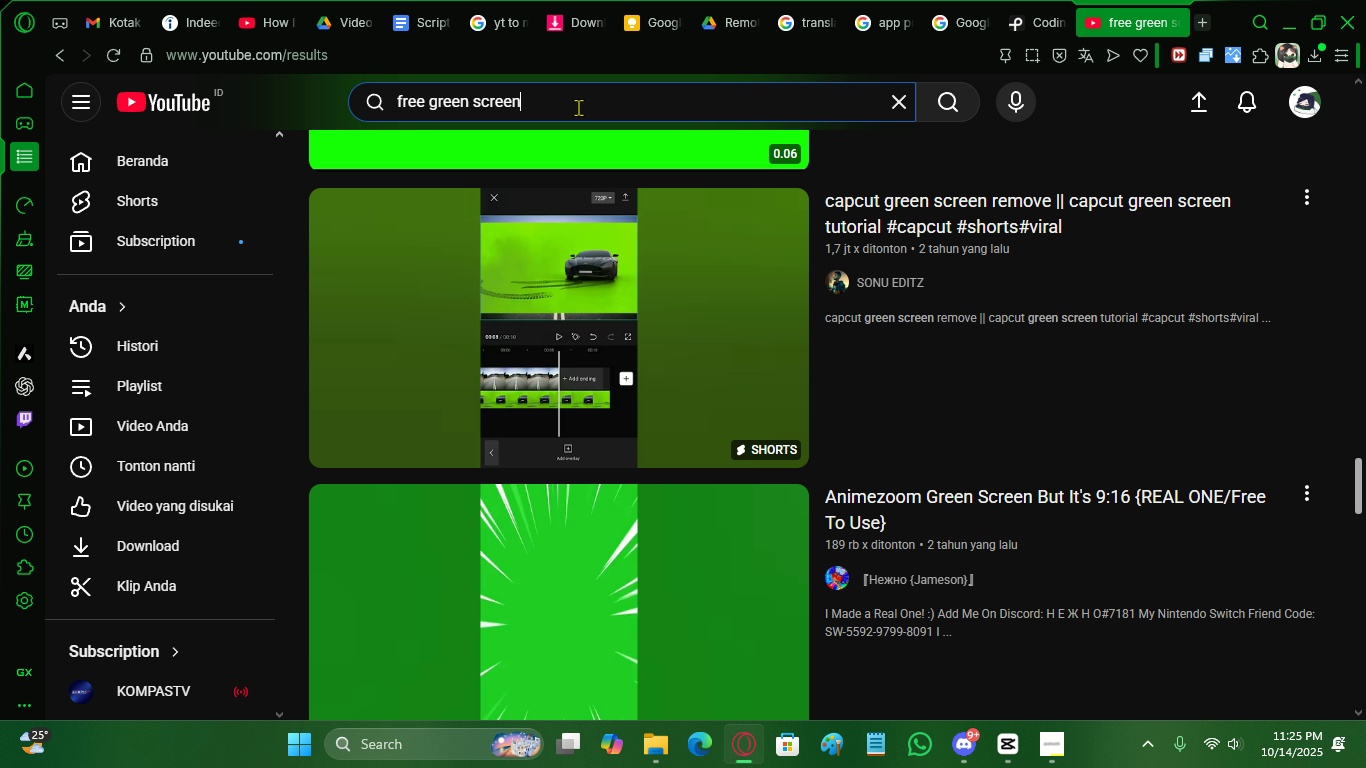 
key(Control+A)
 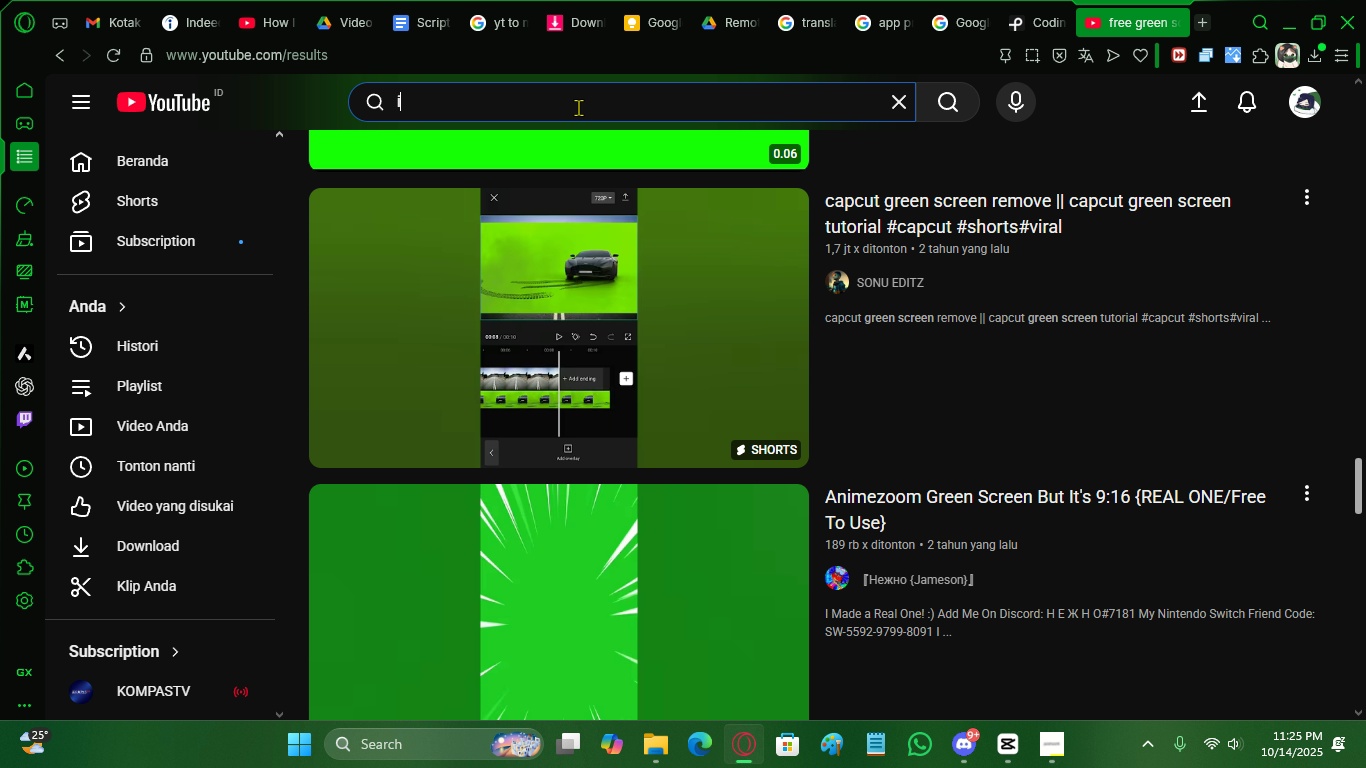 
type(idea greea)
key(Backspace)
type(n screen)
 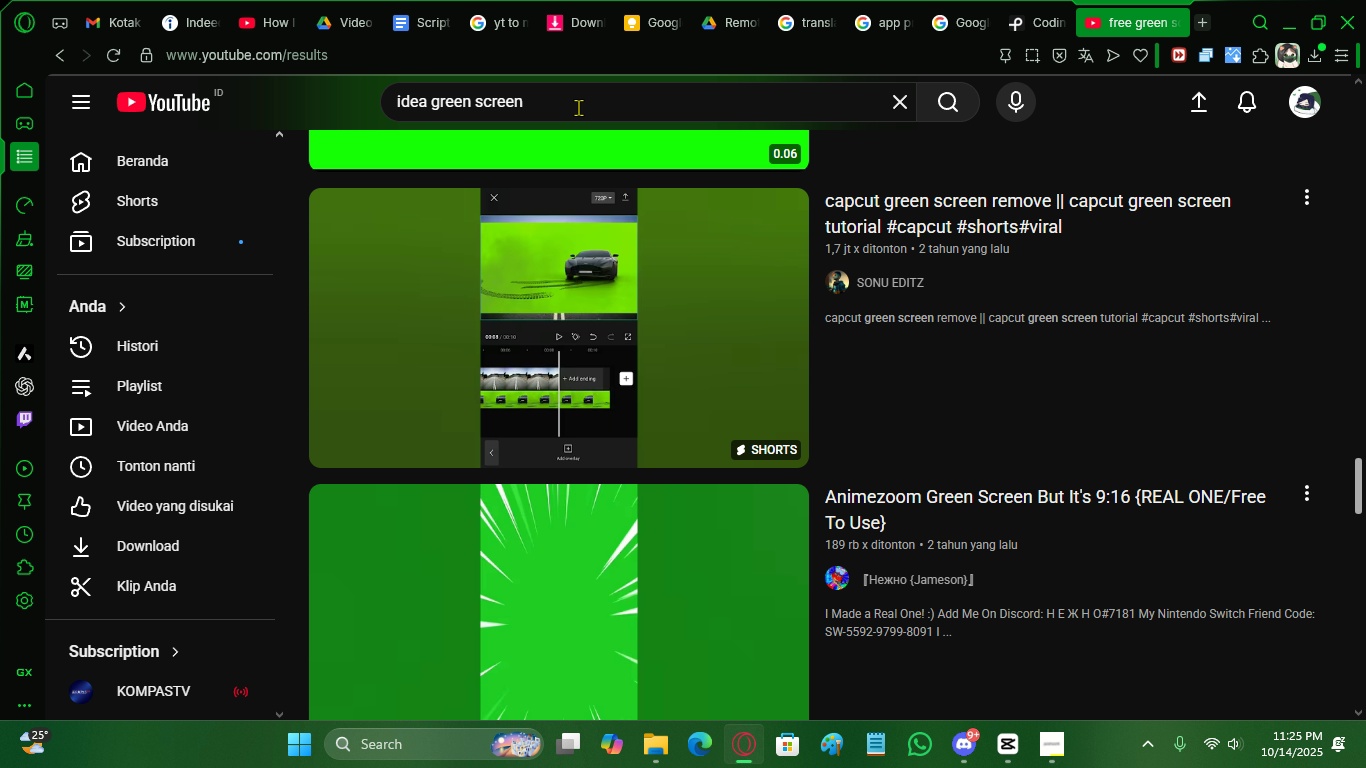 
key(Enter)
 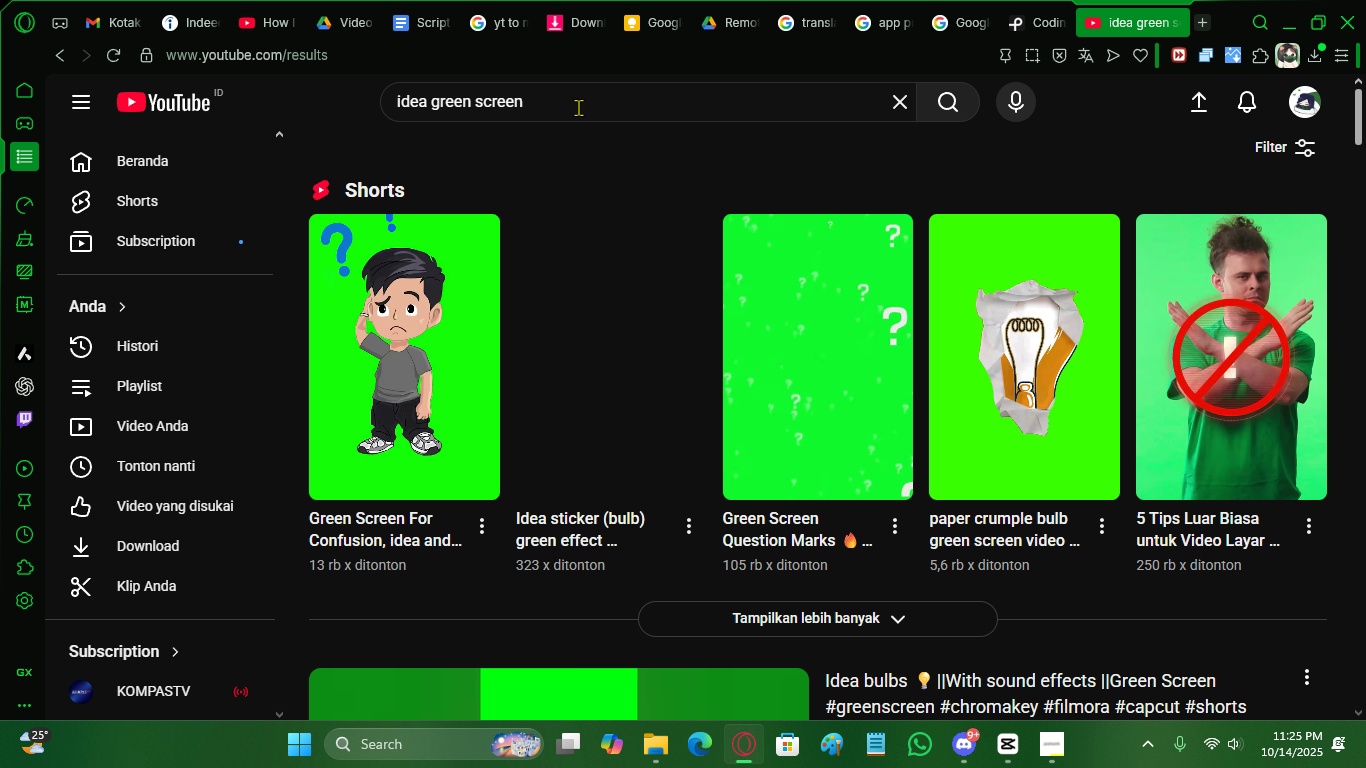 
scroll: coordinate [586, 433], scroll_direction: down, amount: 10.0
 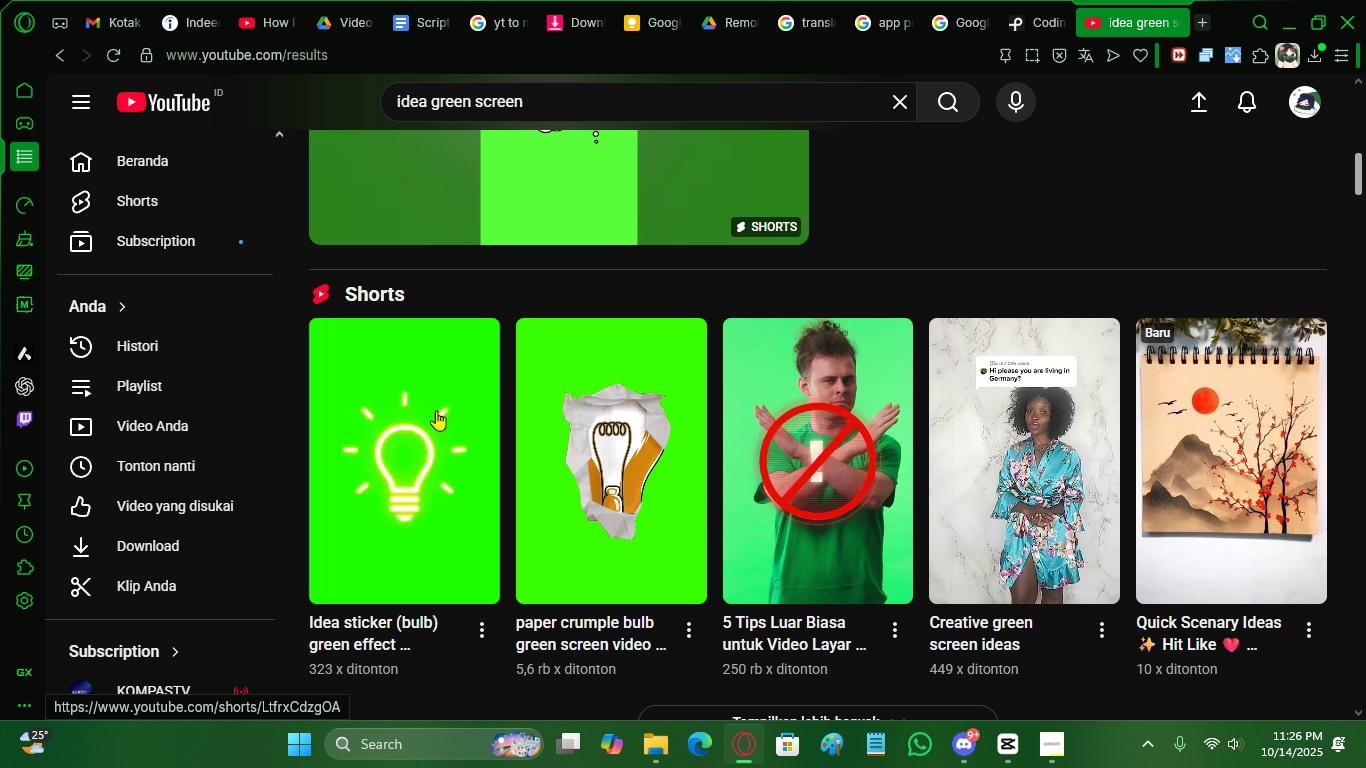 
wait(5.03)
 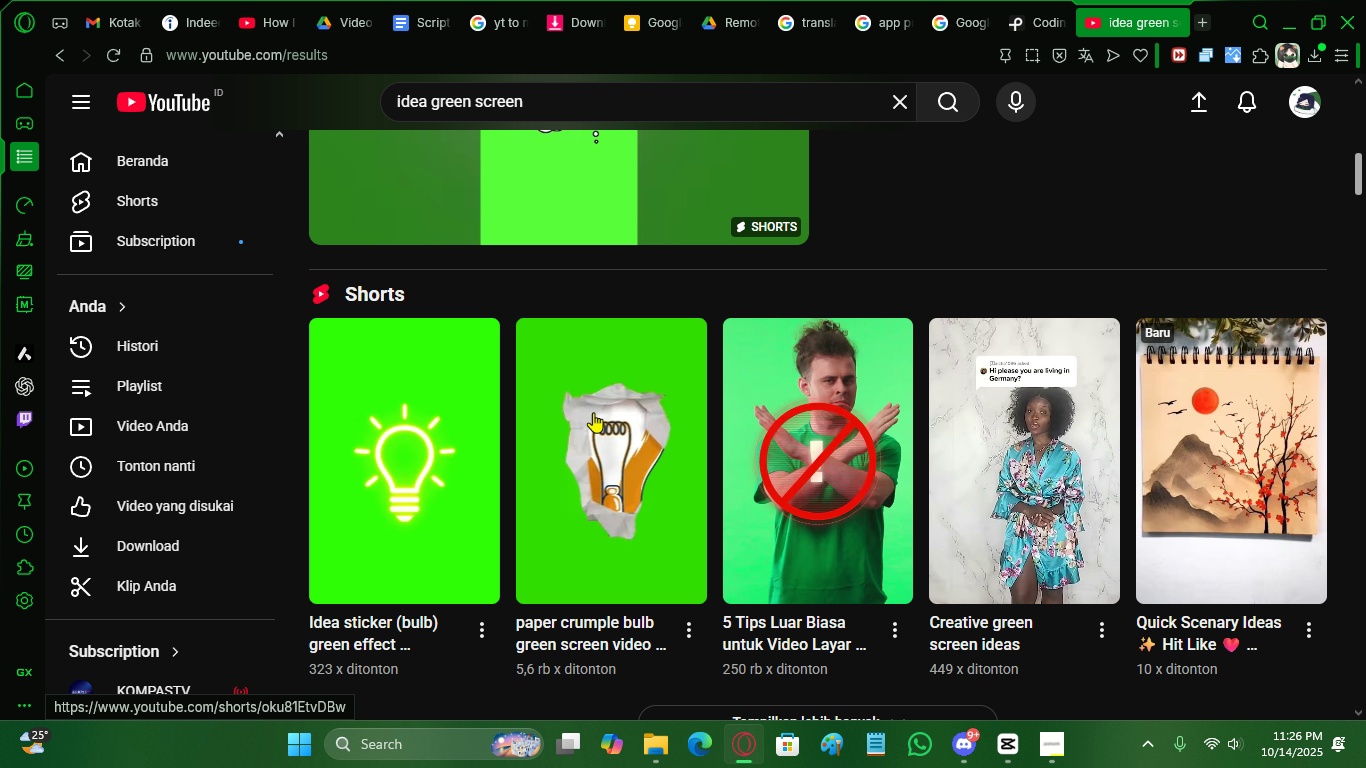 
left_click([436, 410])
 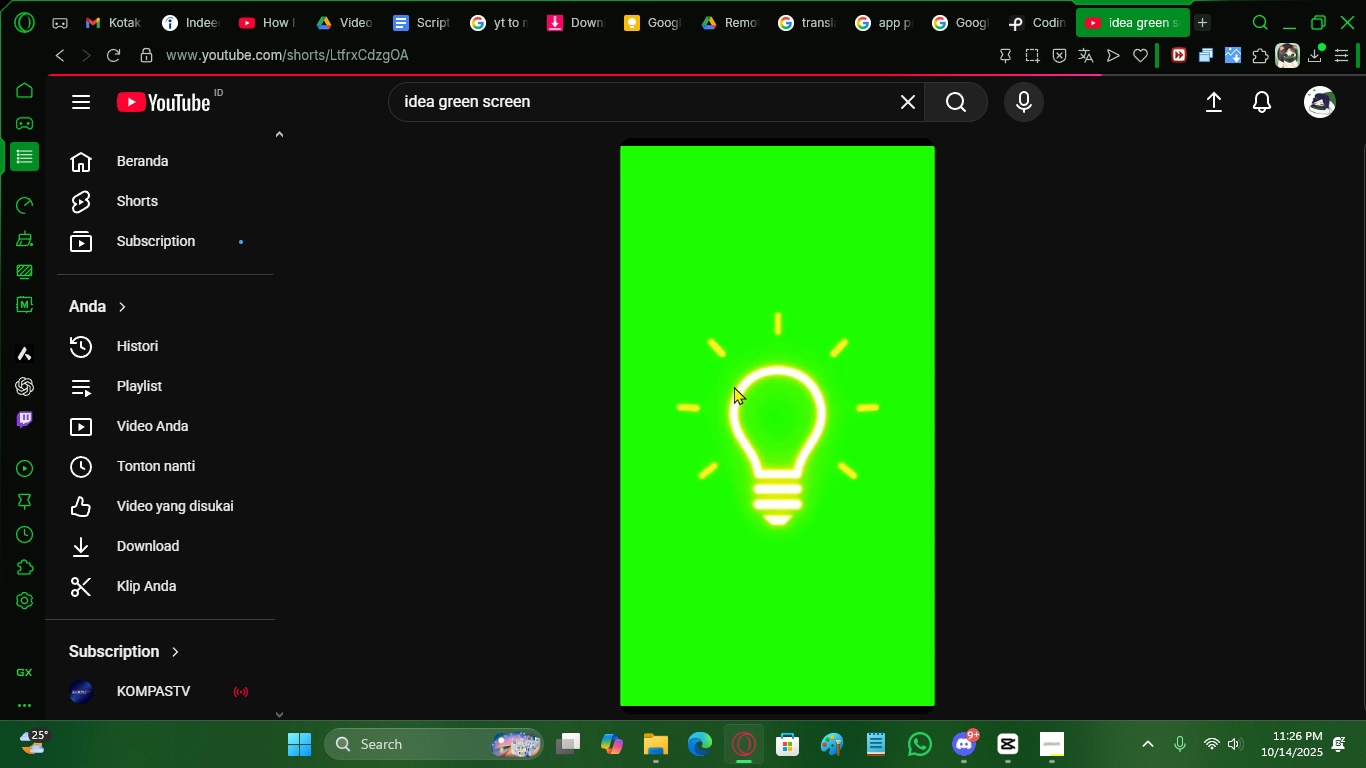 
left_click([734, 386])
 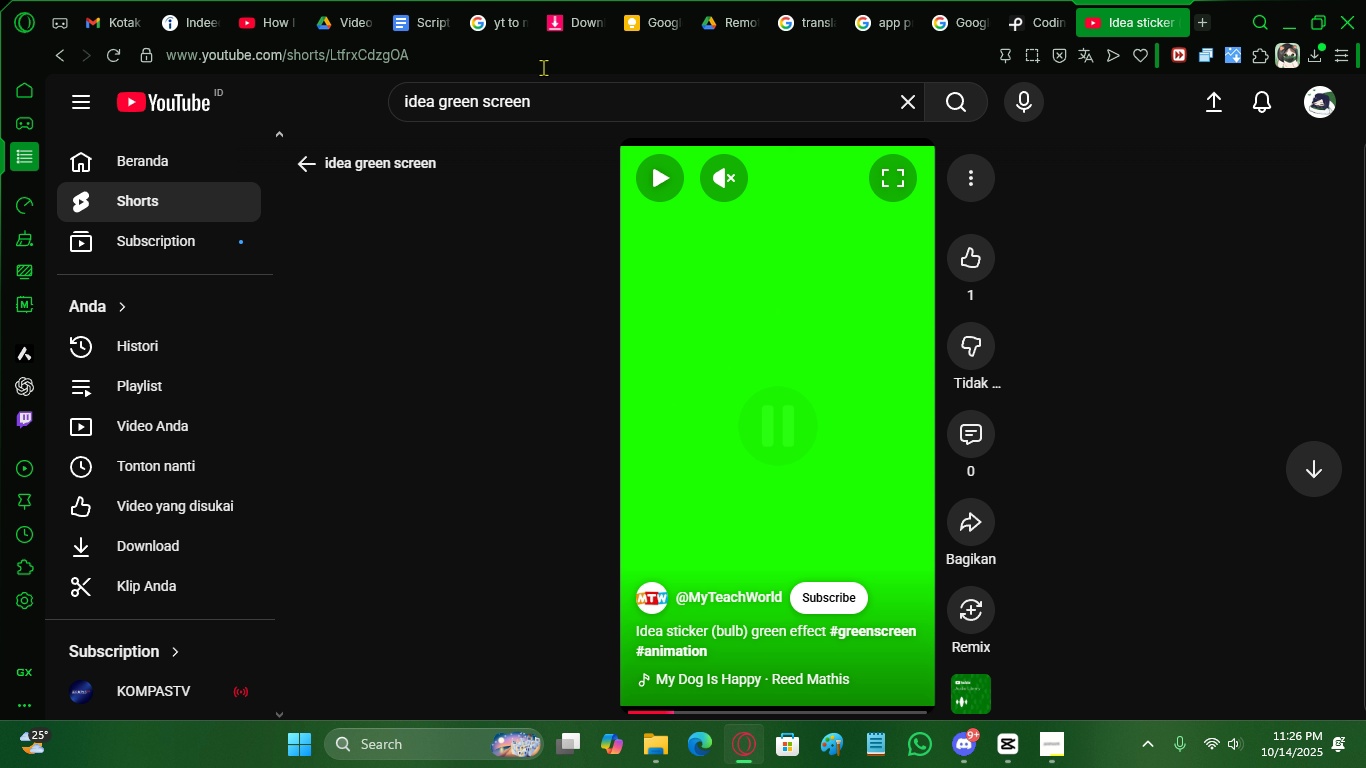 
left_click([545, 63])
 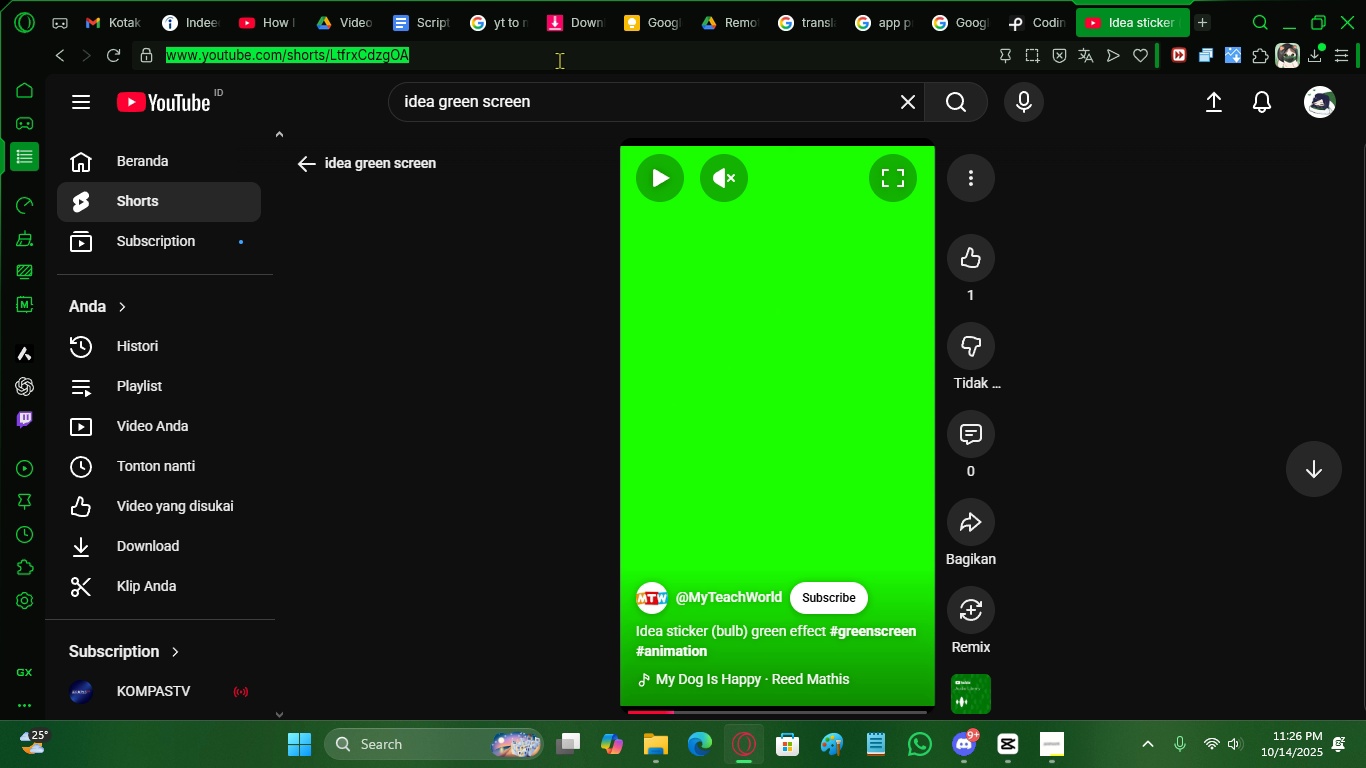 
key(Control+C)
 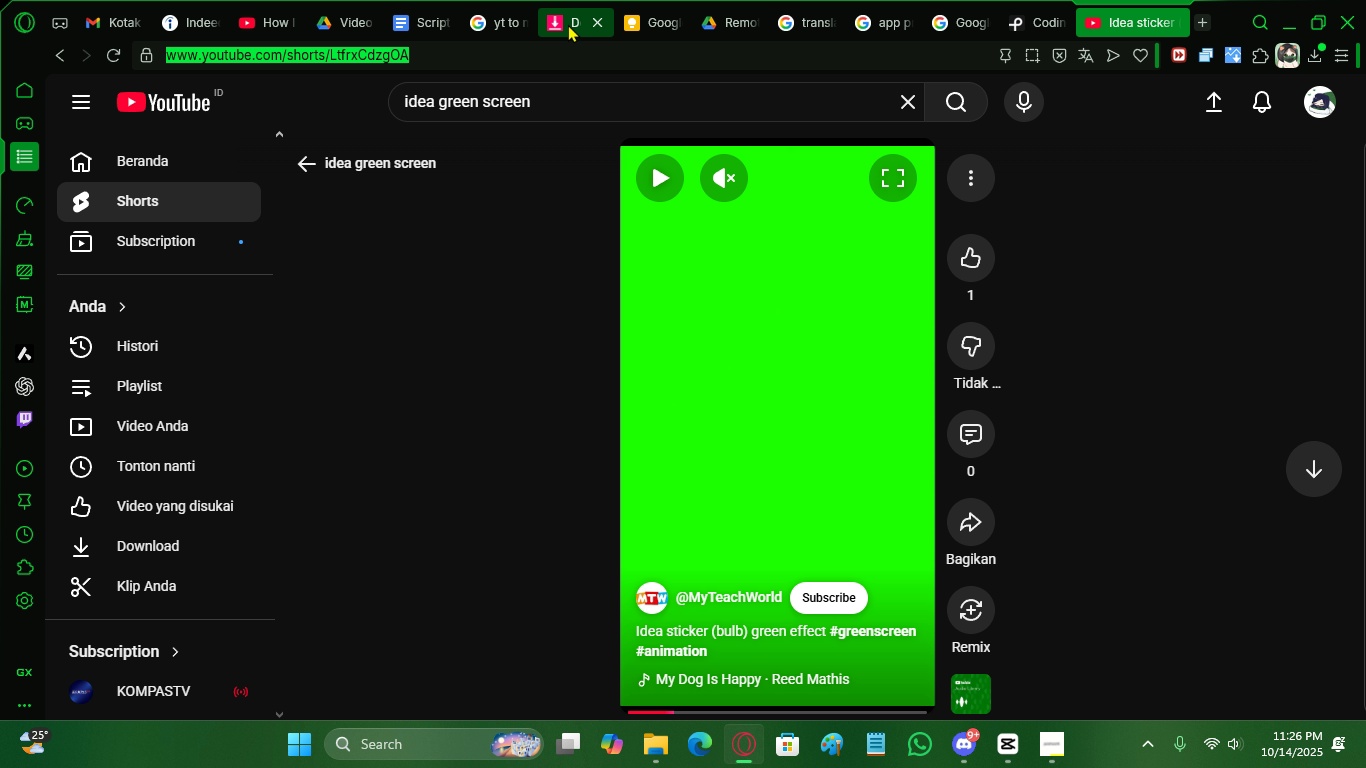 
key(Control+ControlLeft)
 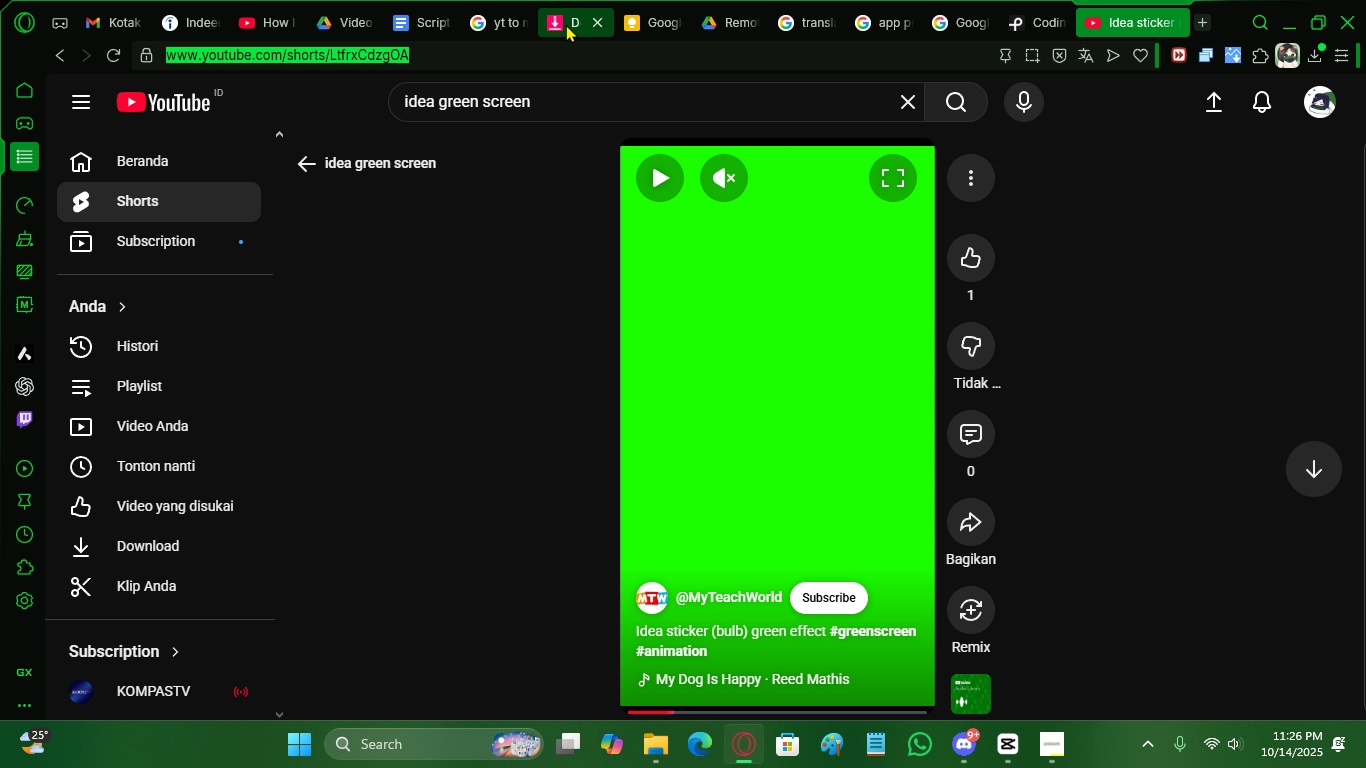 
key(Control+C)
 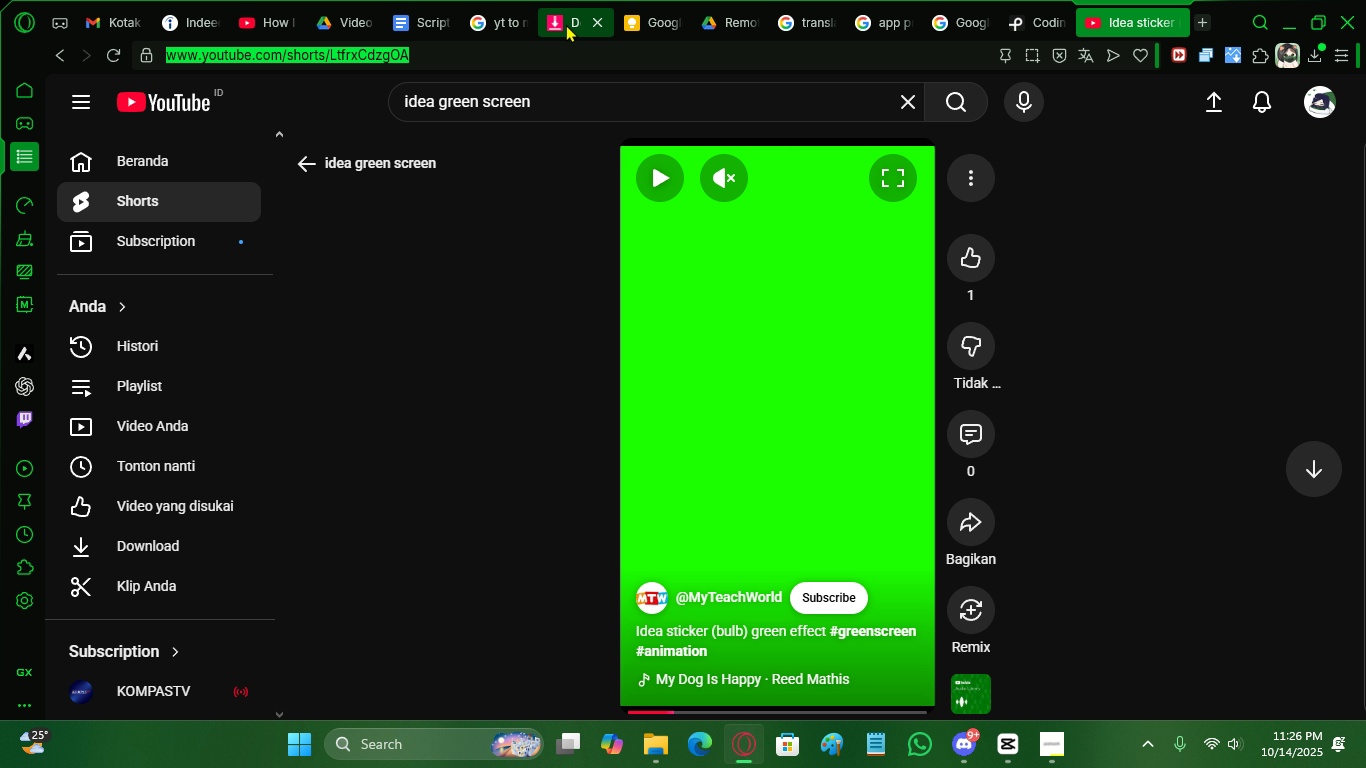 
left_click([566, 24])
 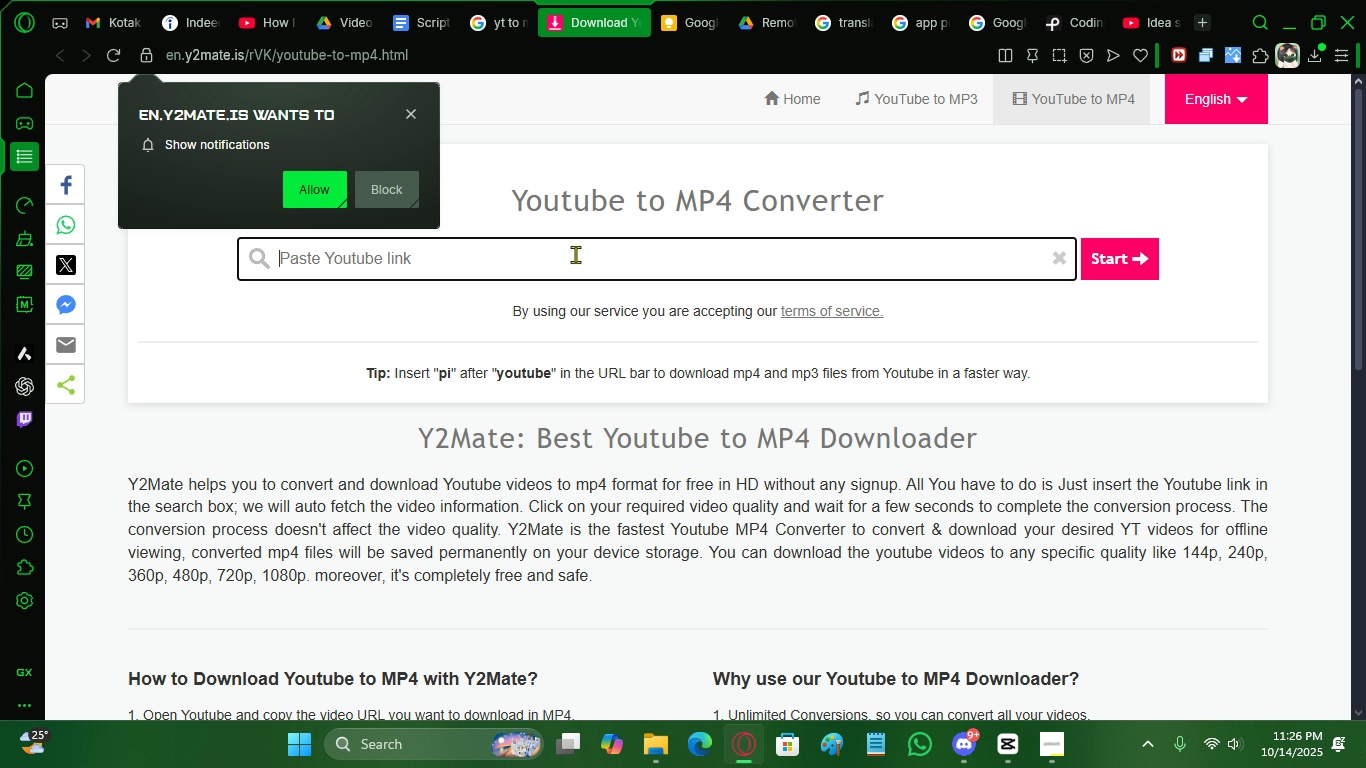 
left_click([575, 254])
 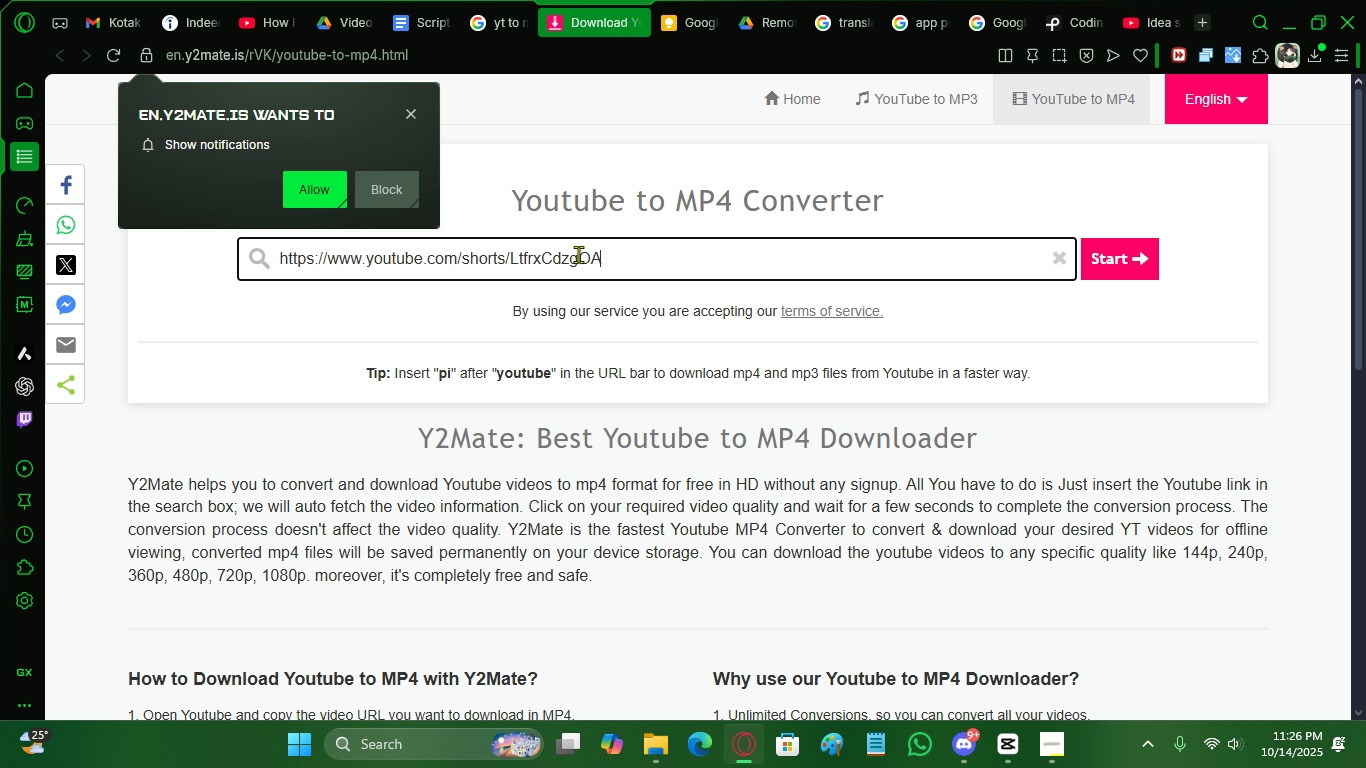 
key(Control+V)
 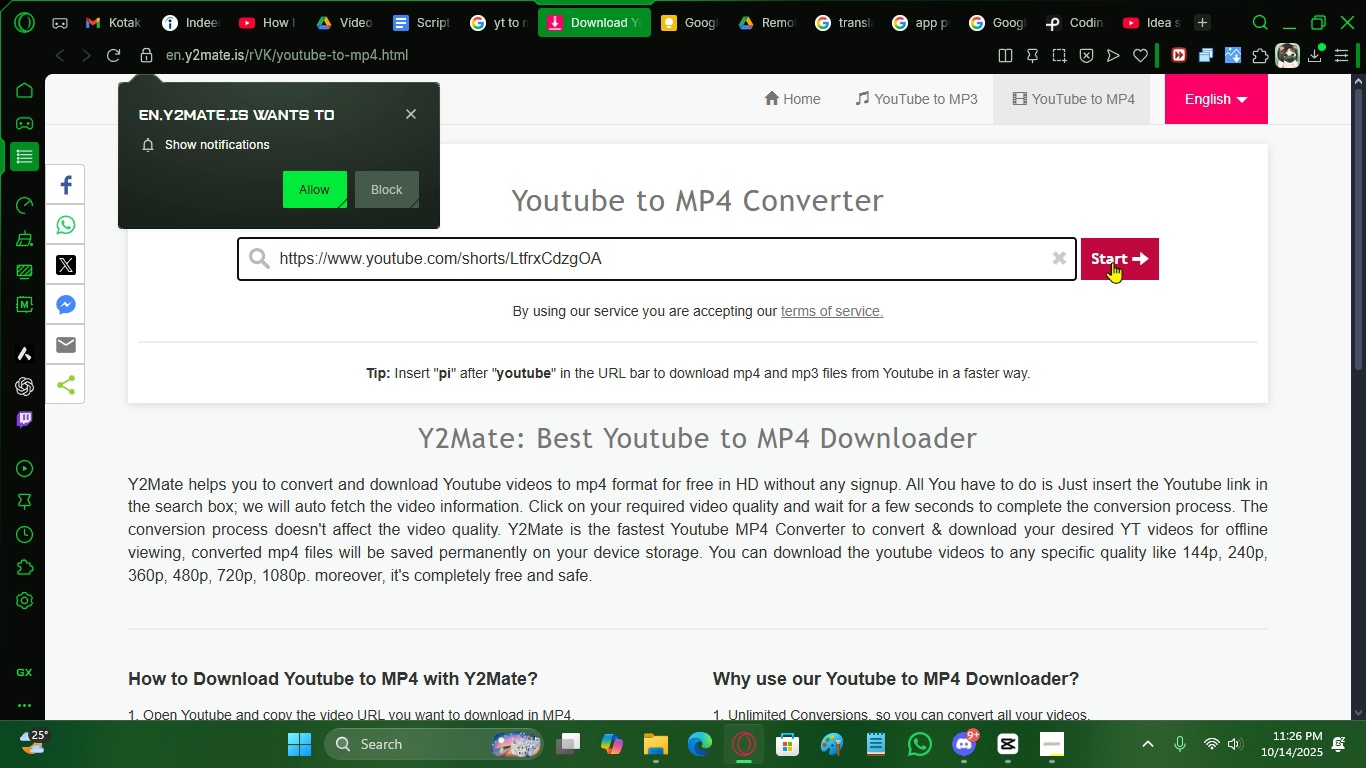 
left_click([1112, 262])
 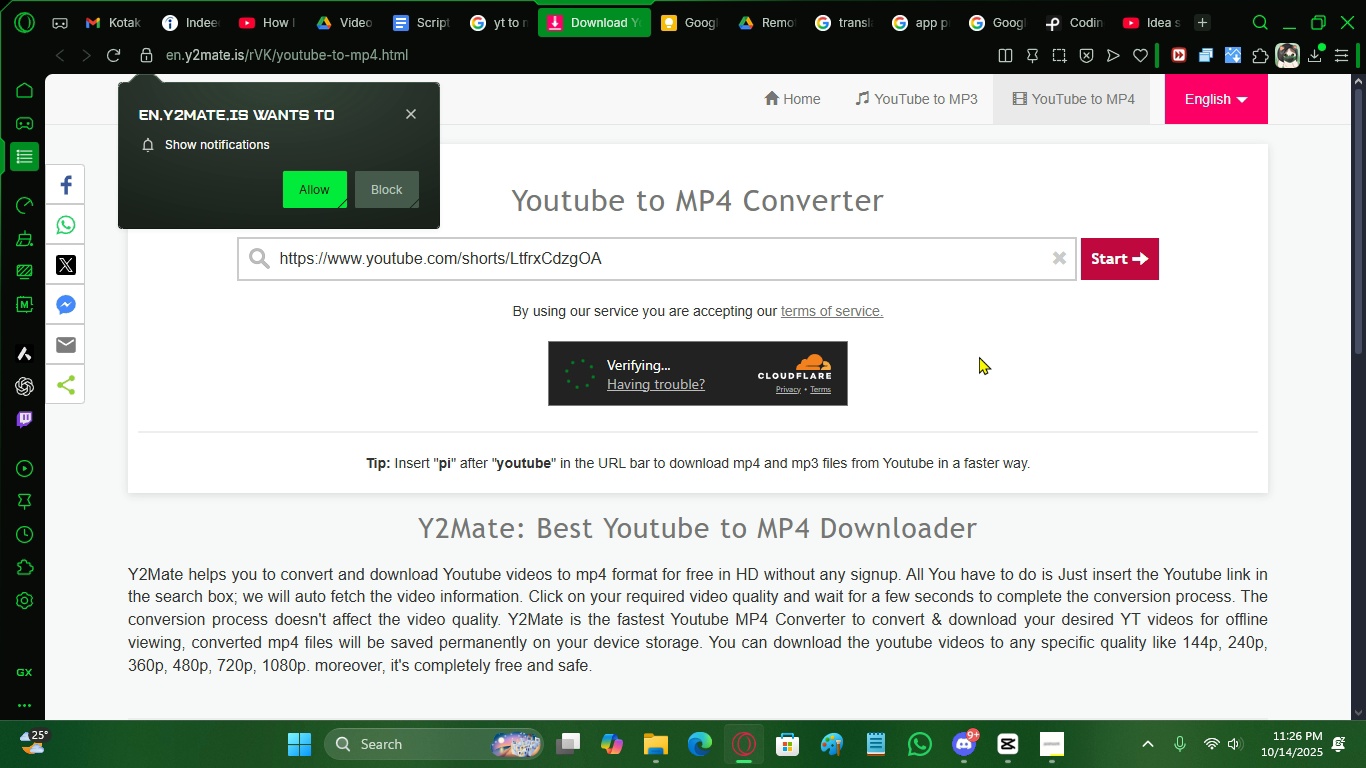 
wait(22.08)
 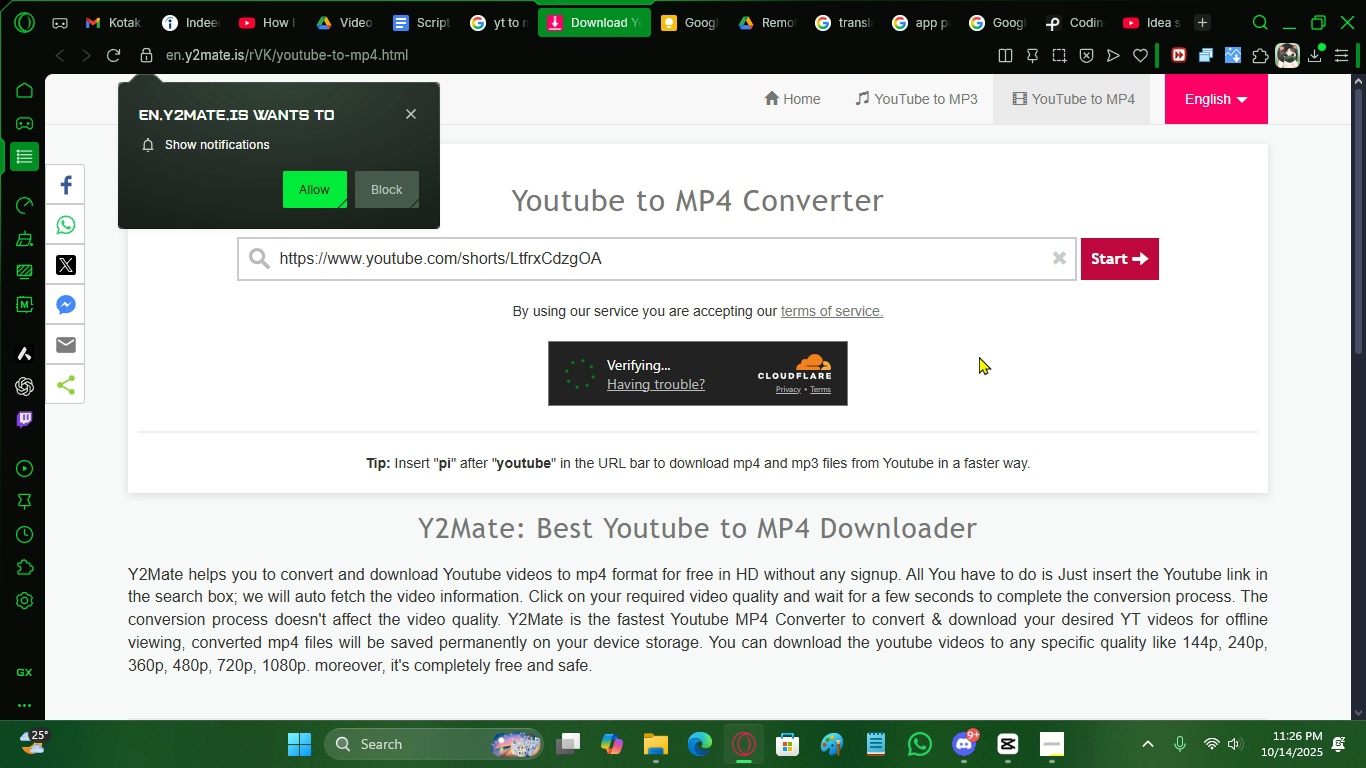 
scroll: coordinate [725, 465], scroll_direction: down, amount: 2.0
 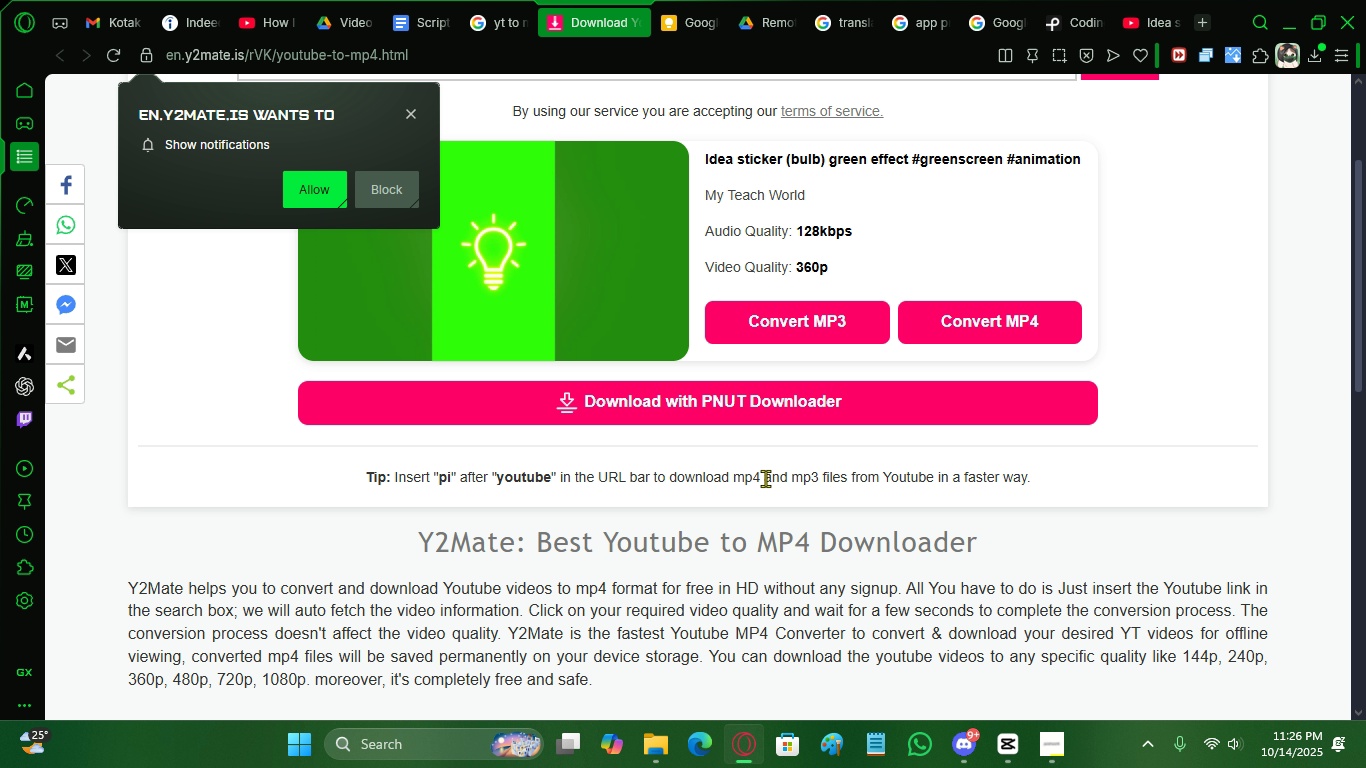 
scroll: coordinate [770, 480], scroll_direction: up, amount: 1.0
 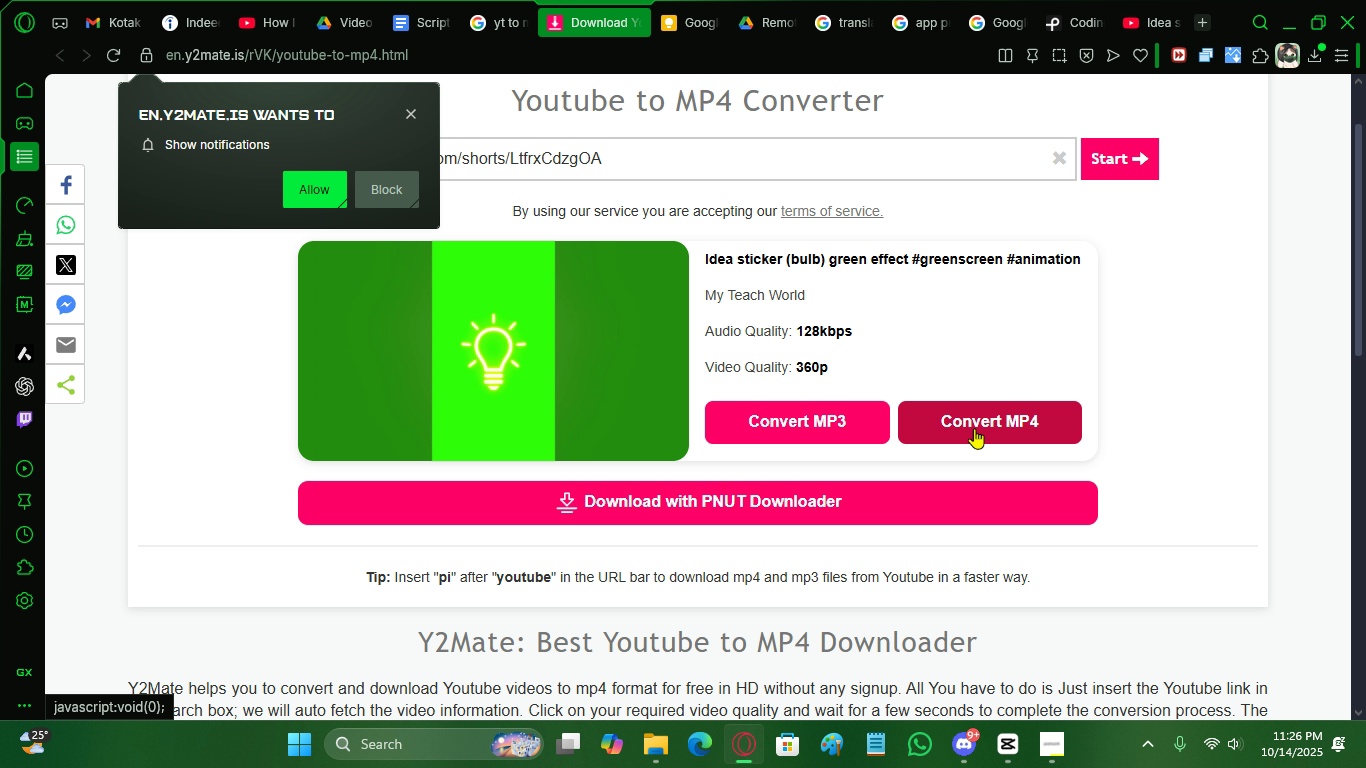 
left_click([974, 428])
 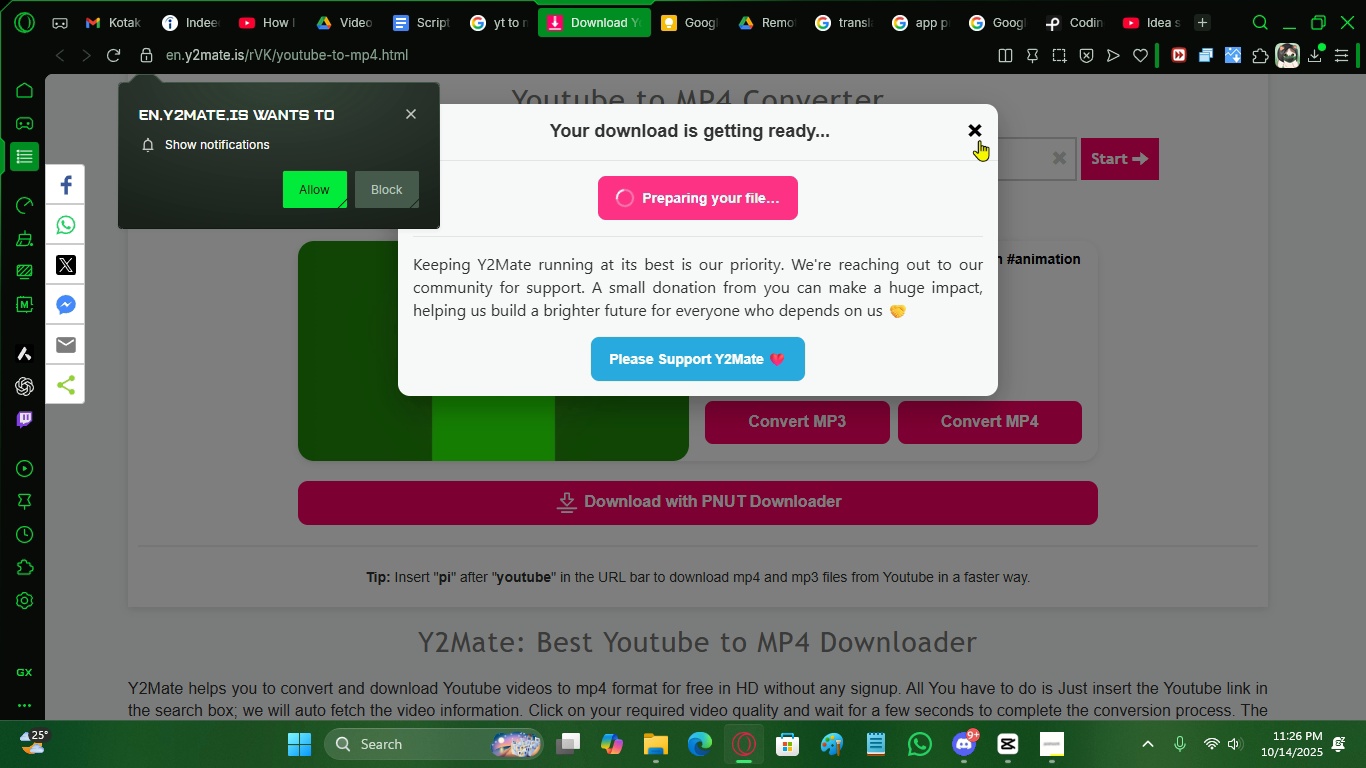 
left_click([978, 134])
 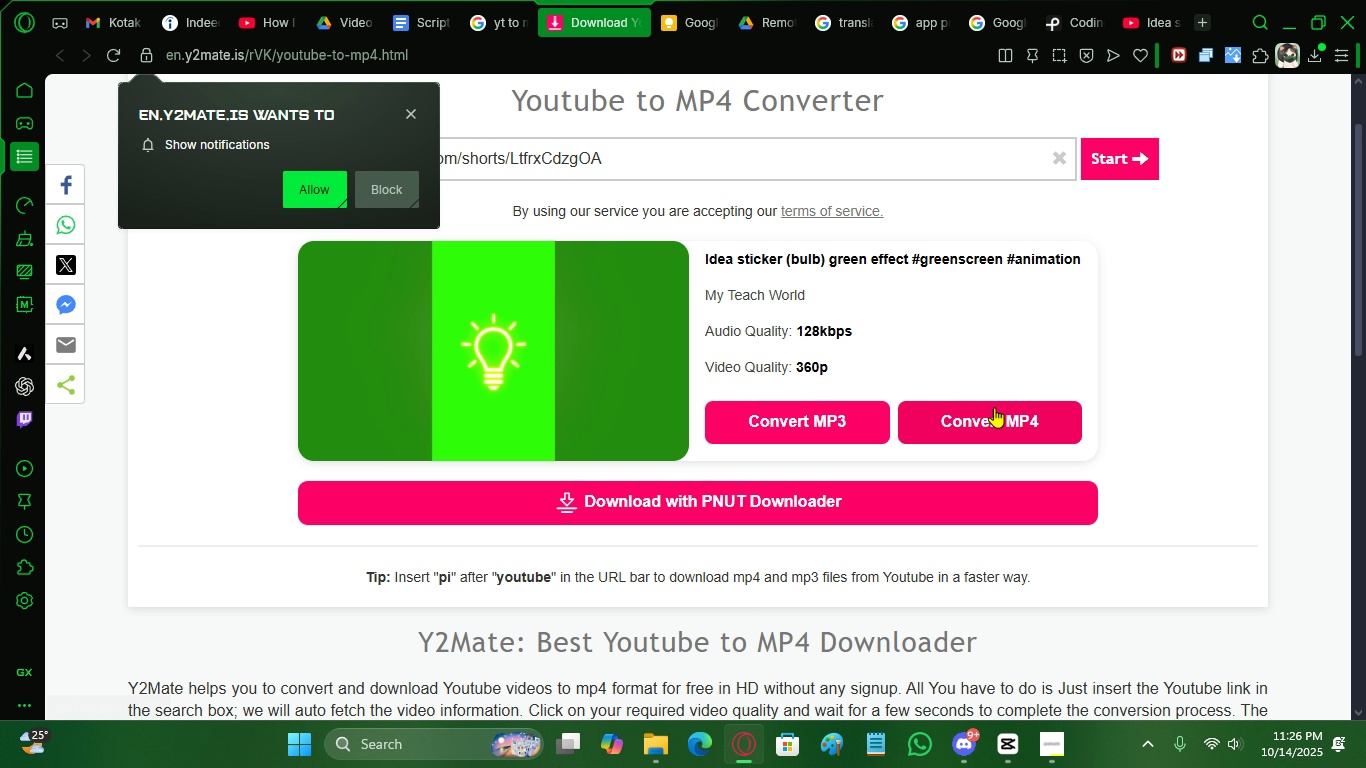 
left_click([994, 407])
 